 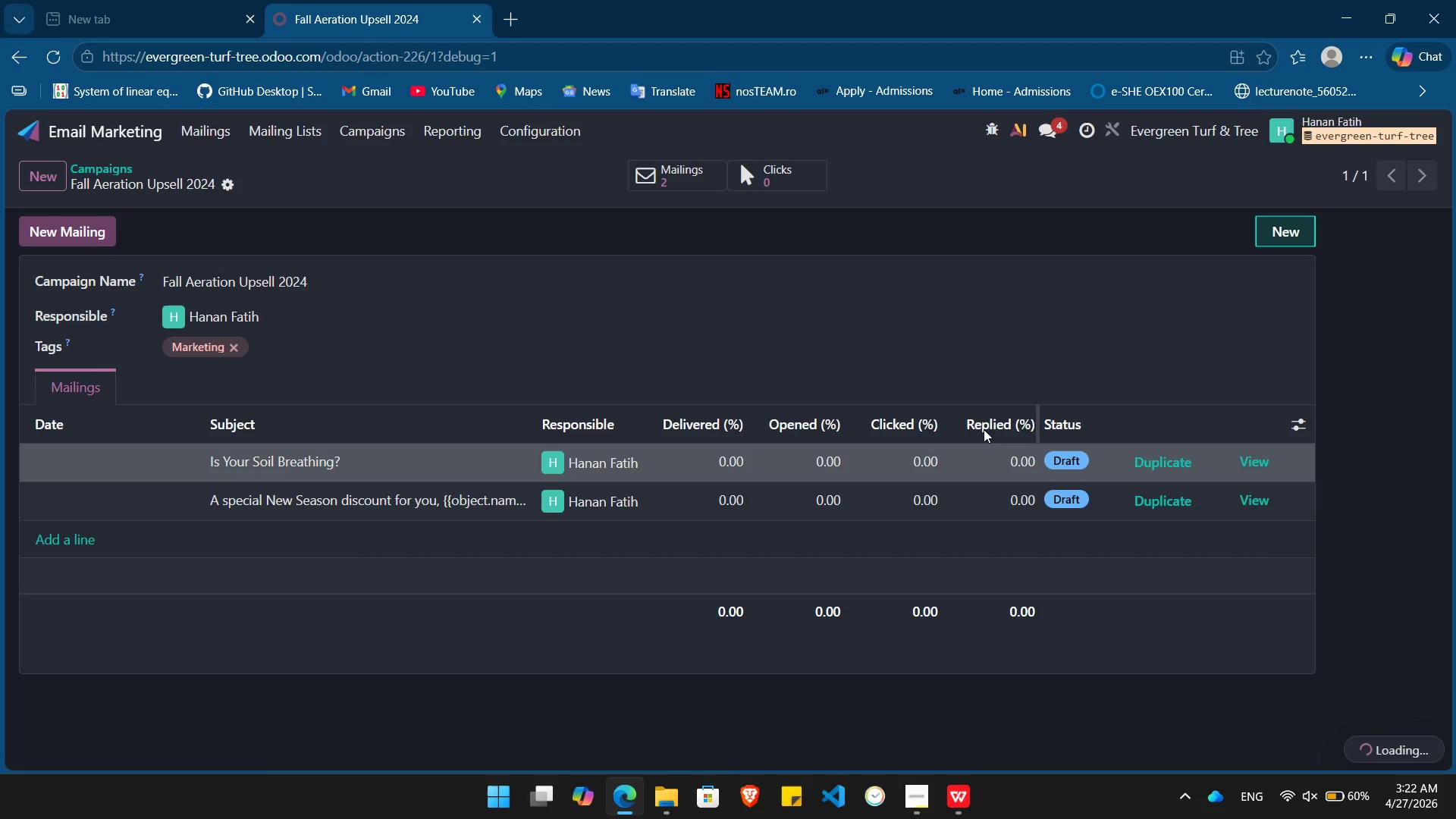 
left_click([908, 394])
 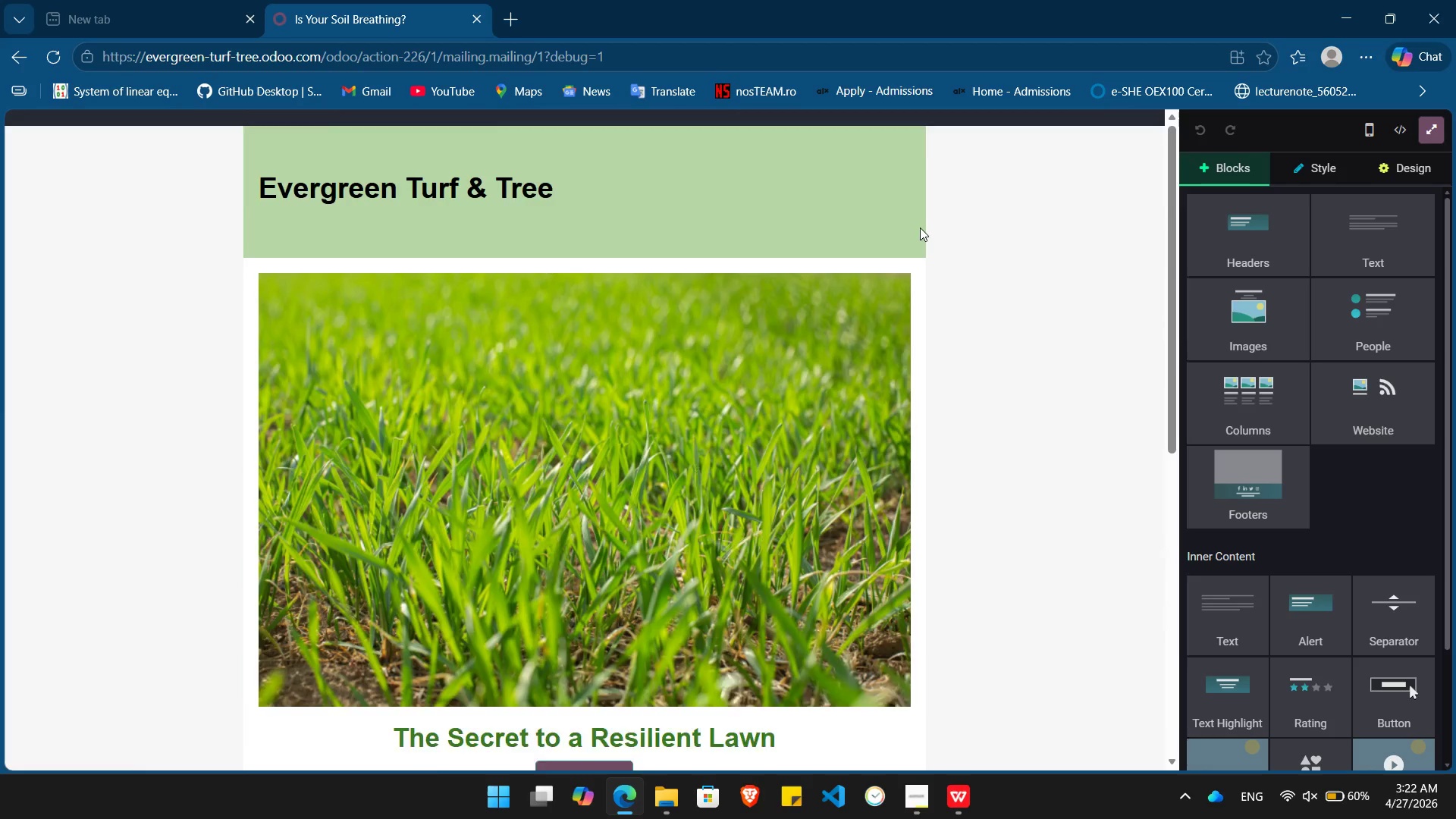 
left_click([1434, 137])
 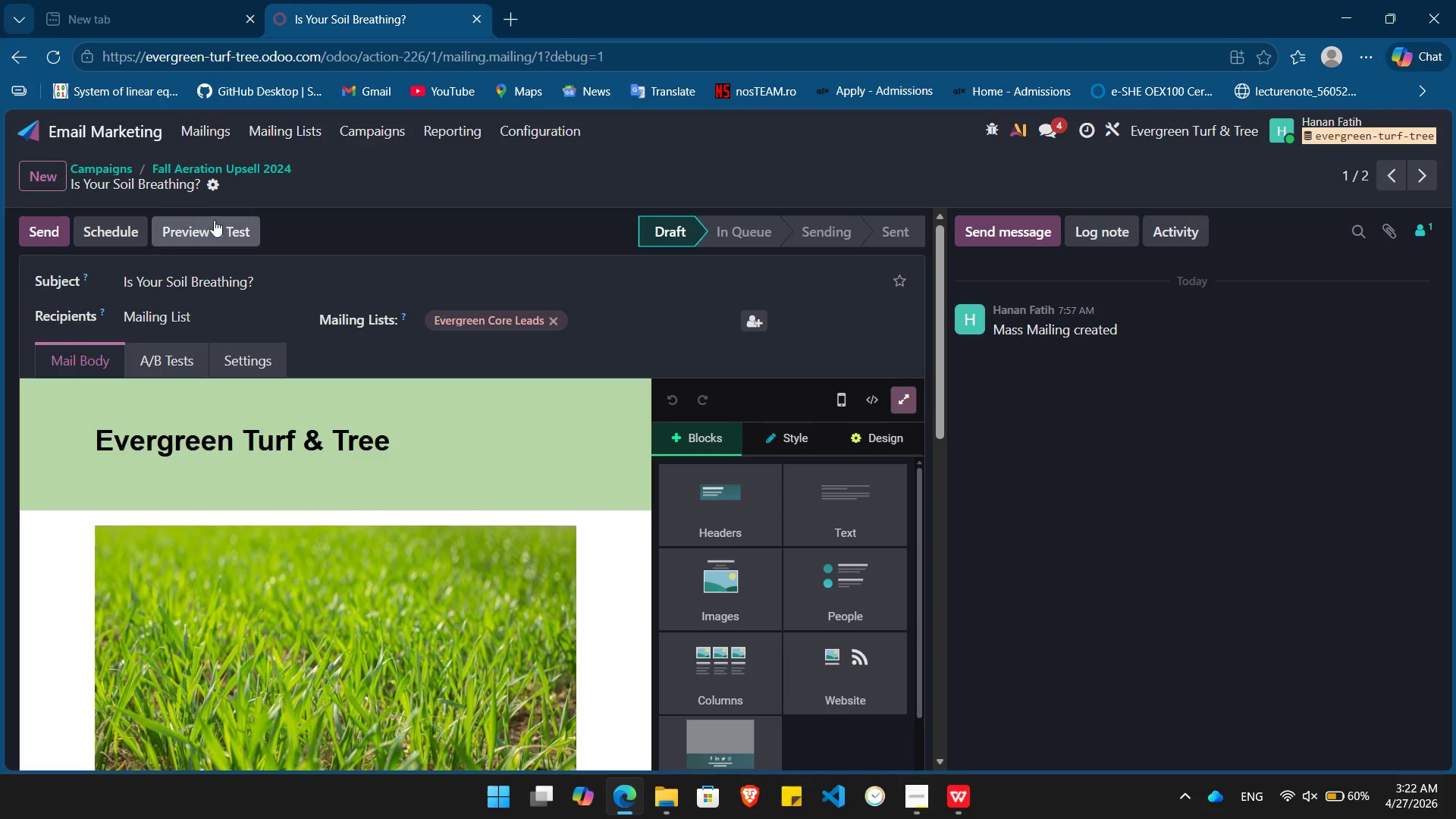 
left_click([212, 221])
 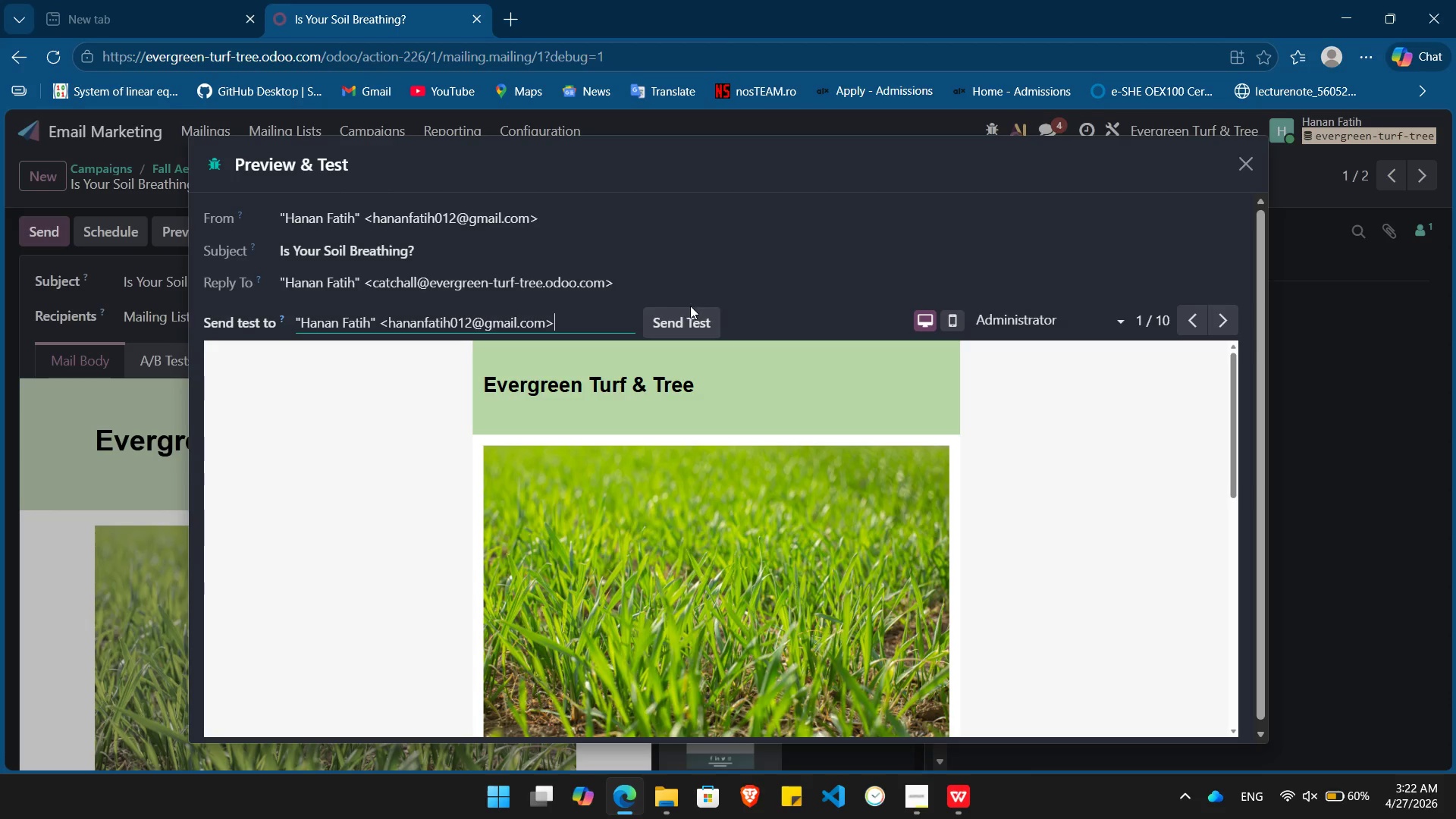 
wait(10.19)
 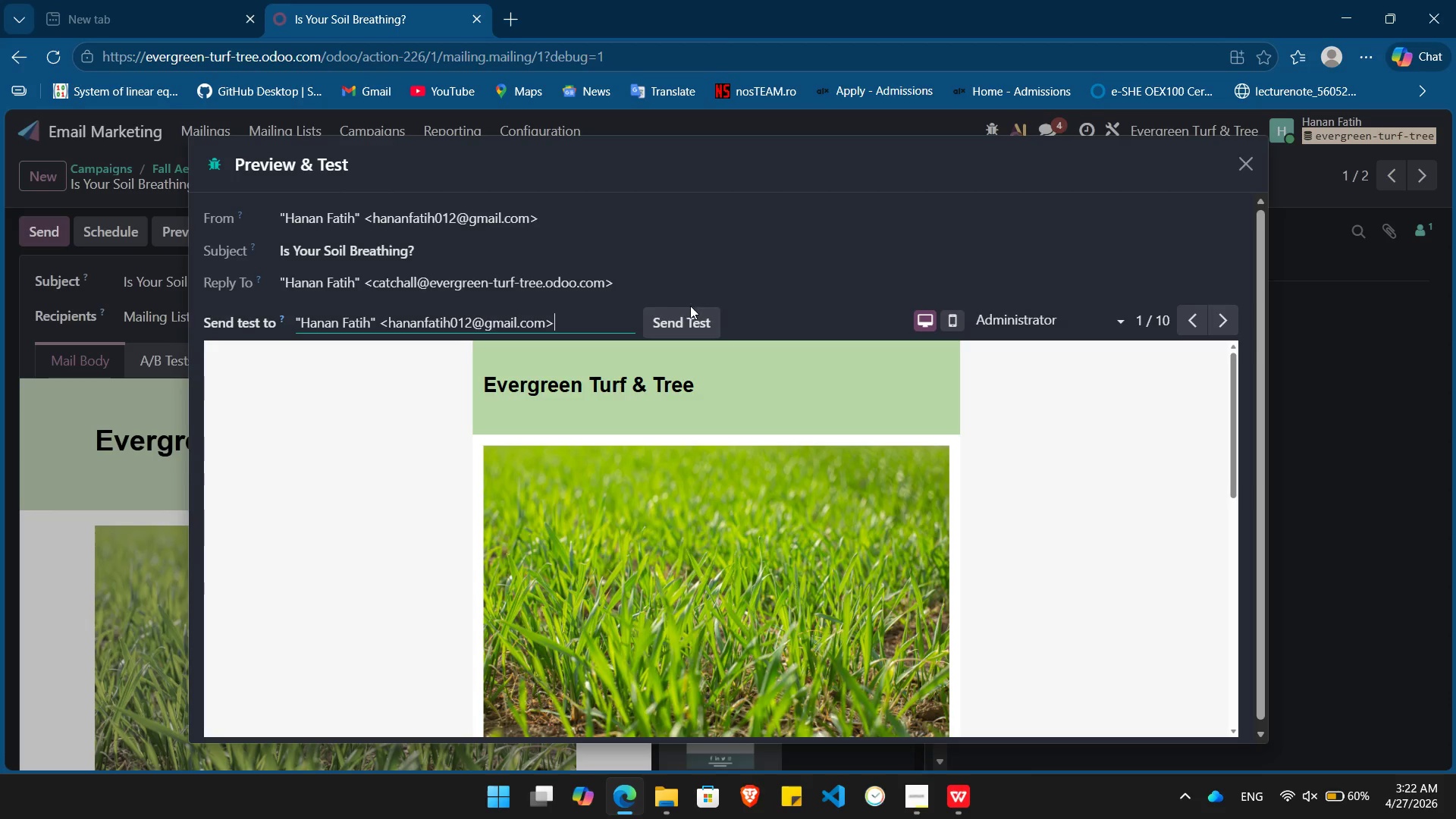 
left_click([689, 317])
 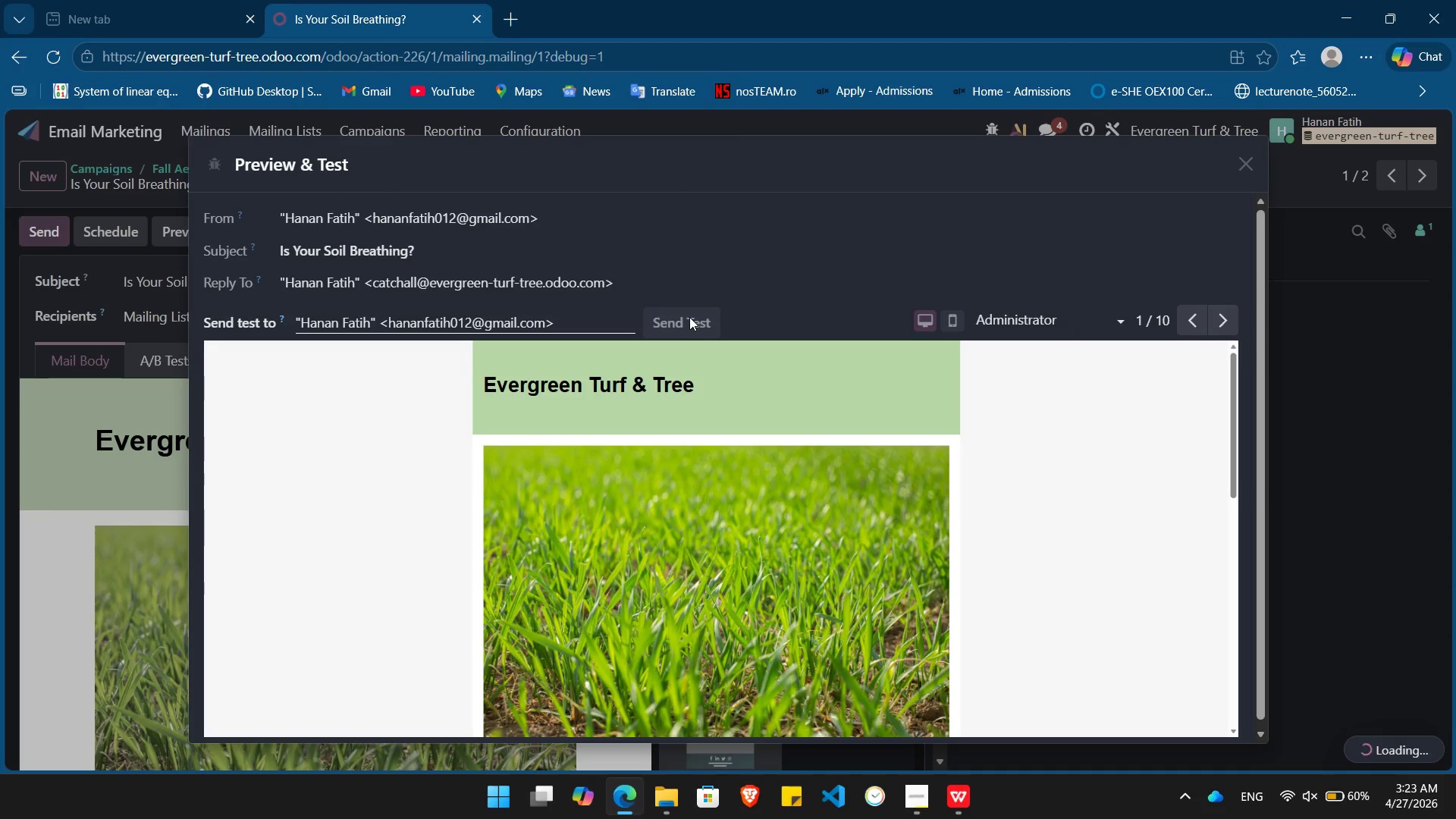 
wait(8.7)
 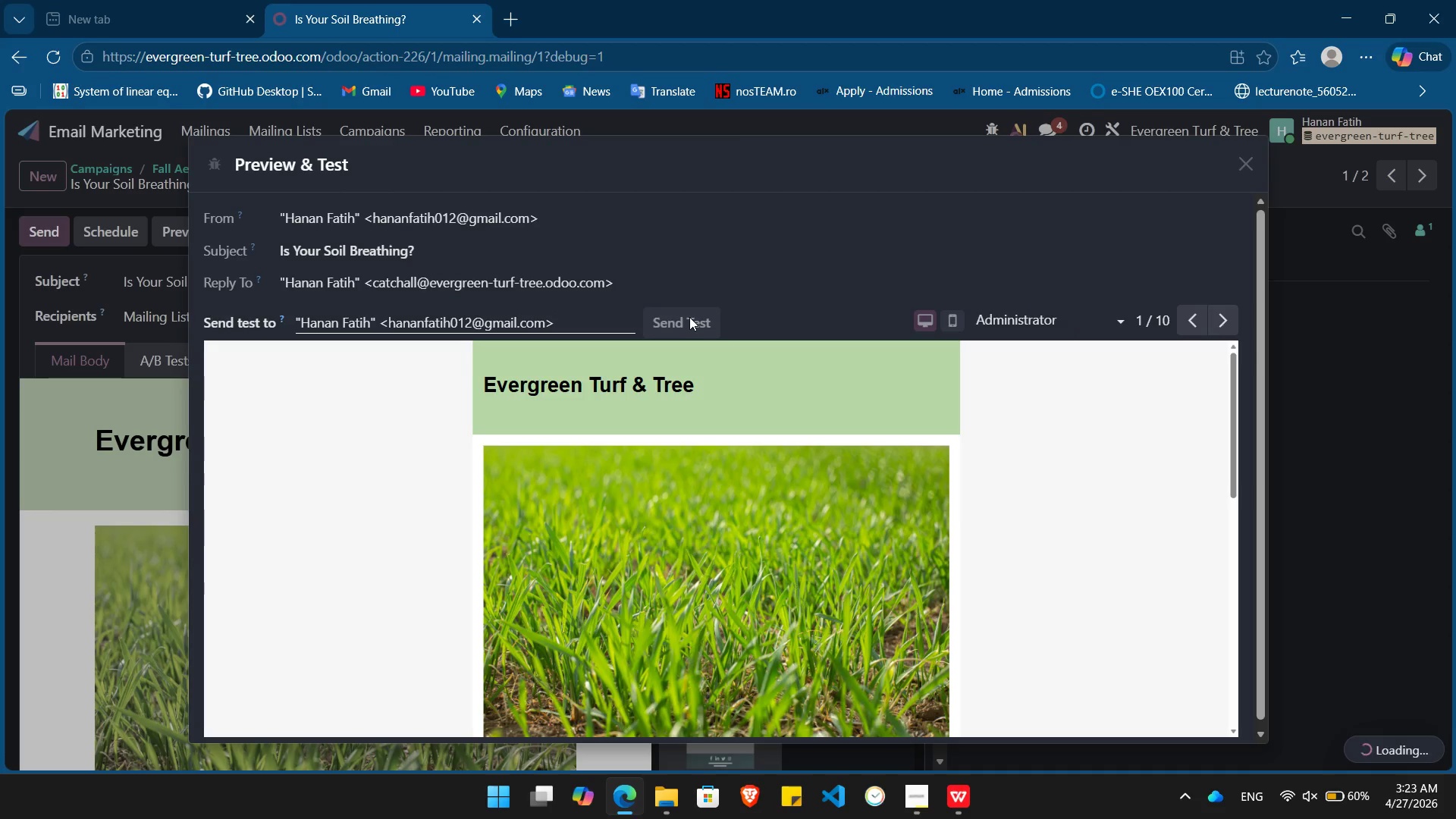 
left_click([1364, 390])
 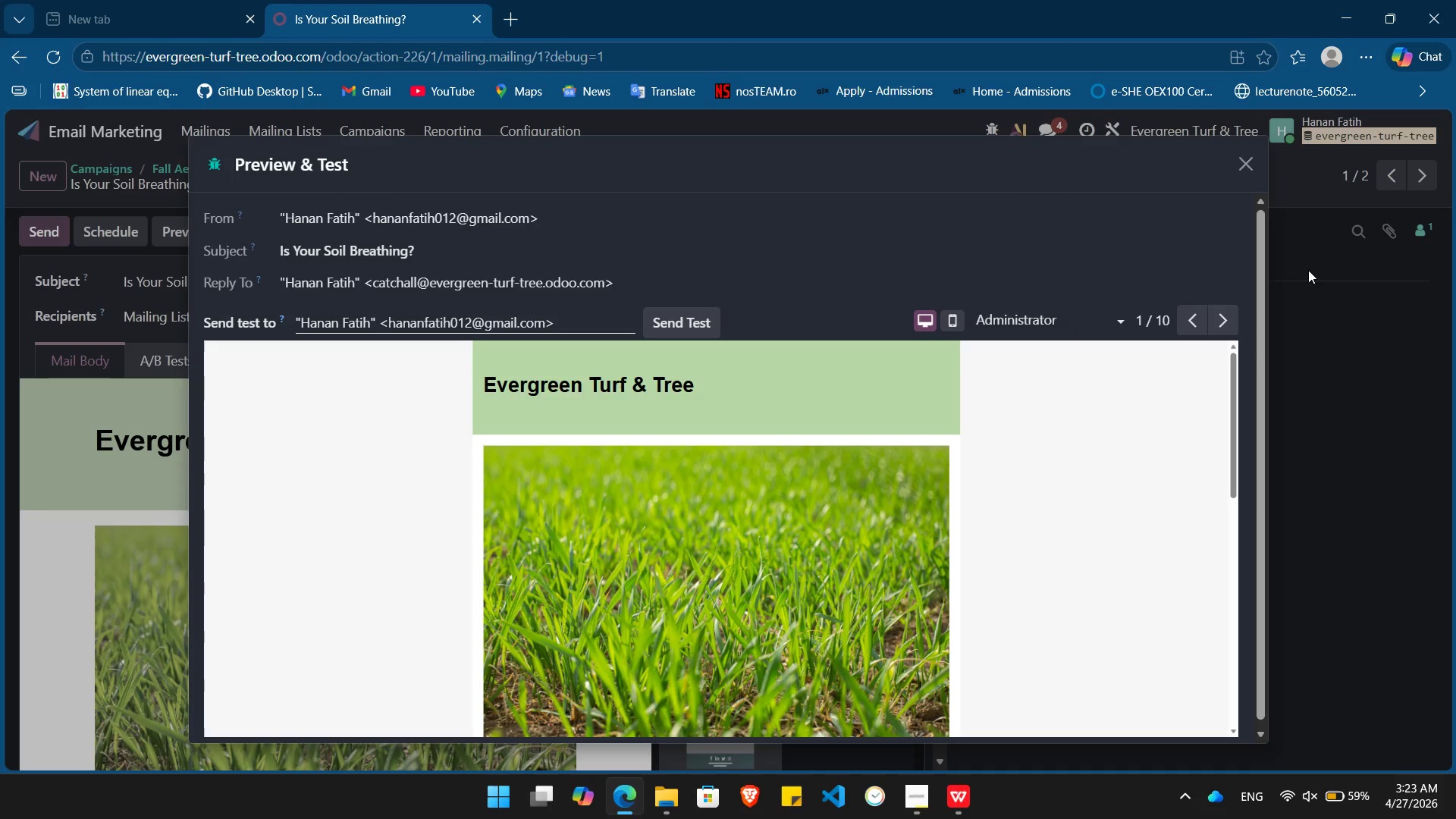 
left_click([1242, 167])
 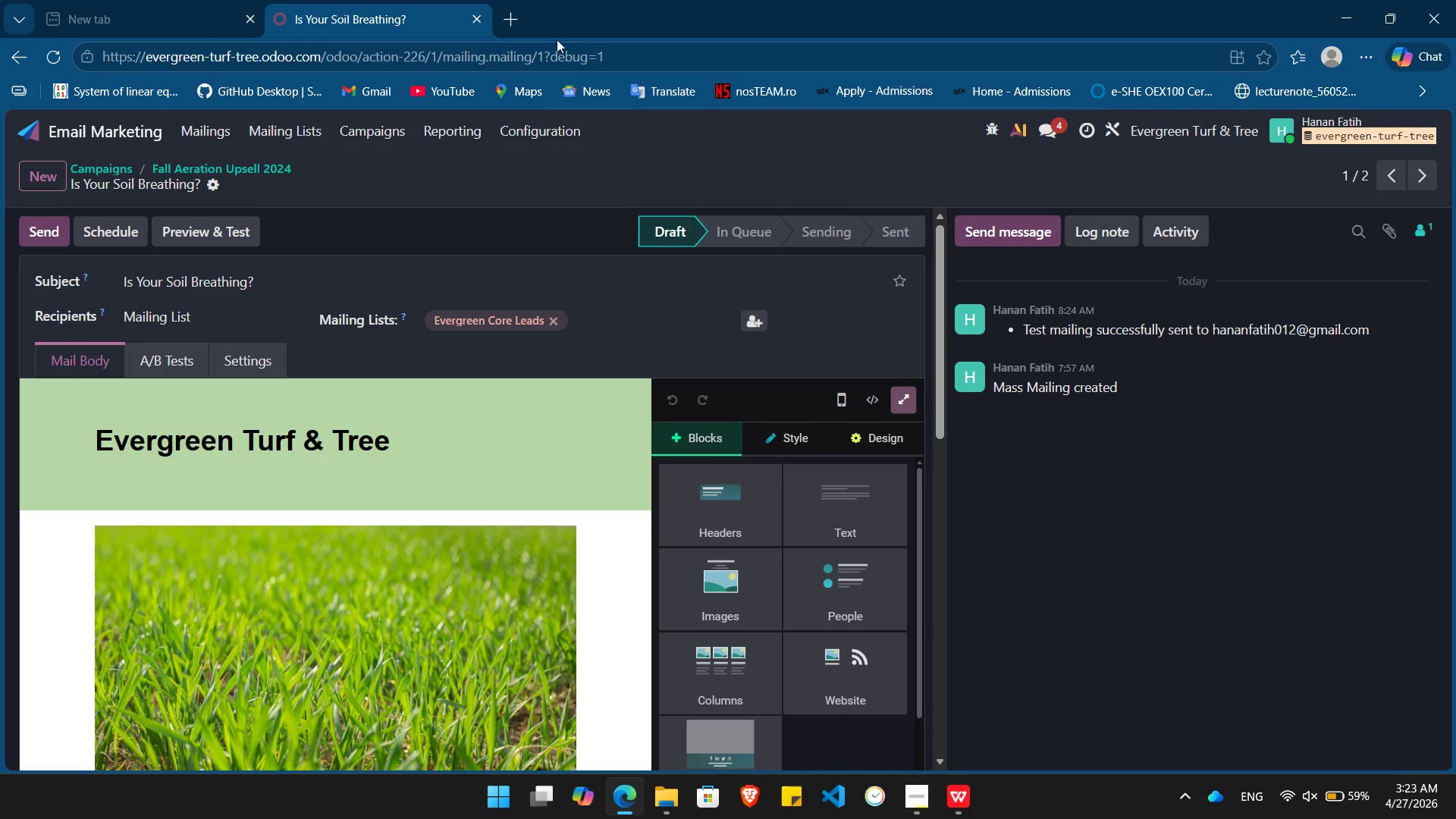 
left_click([511, 16])
 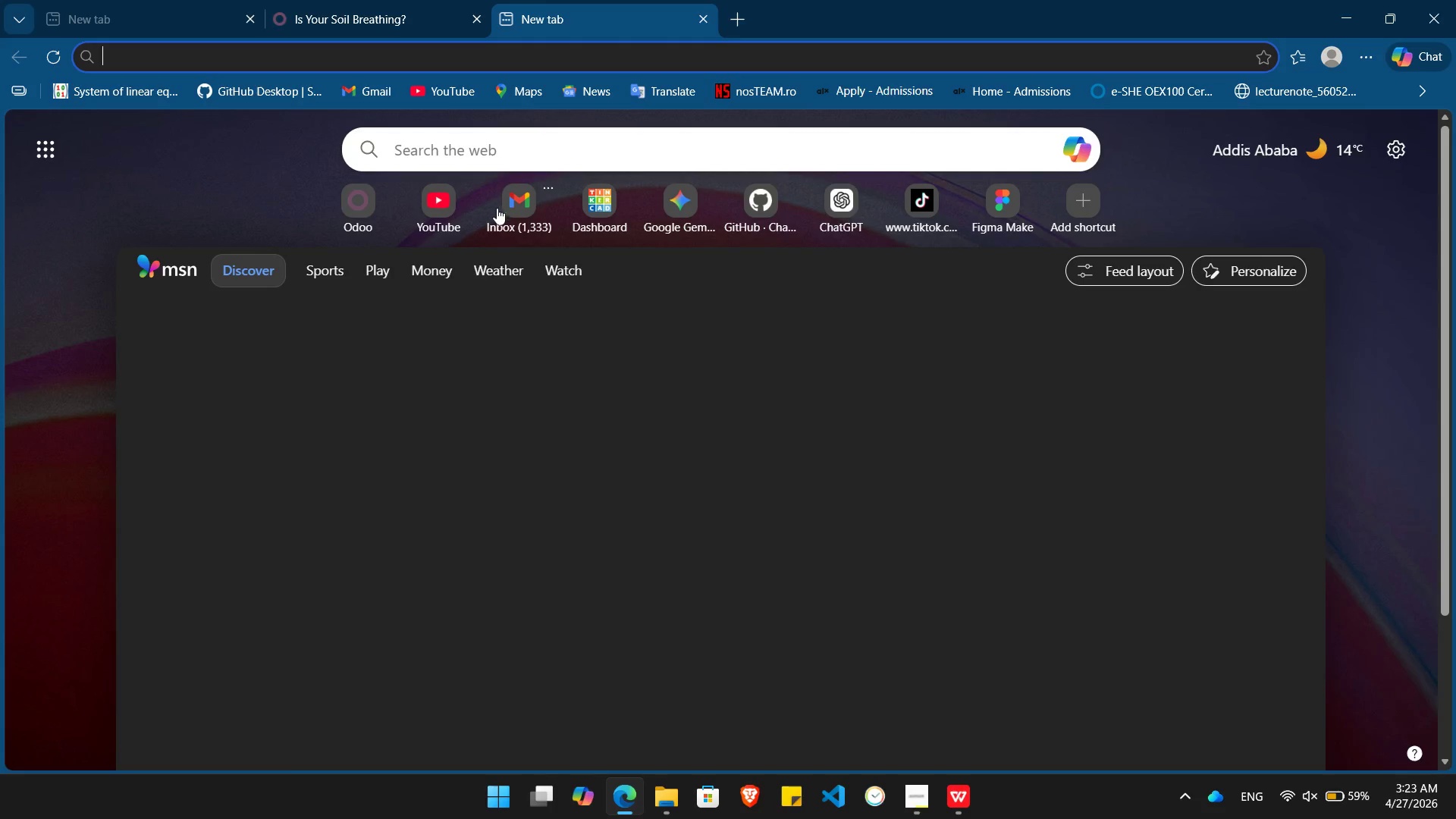 
left_click([522, 214])
 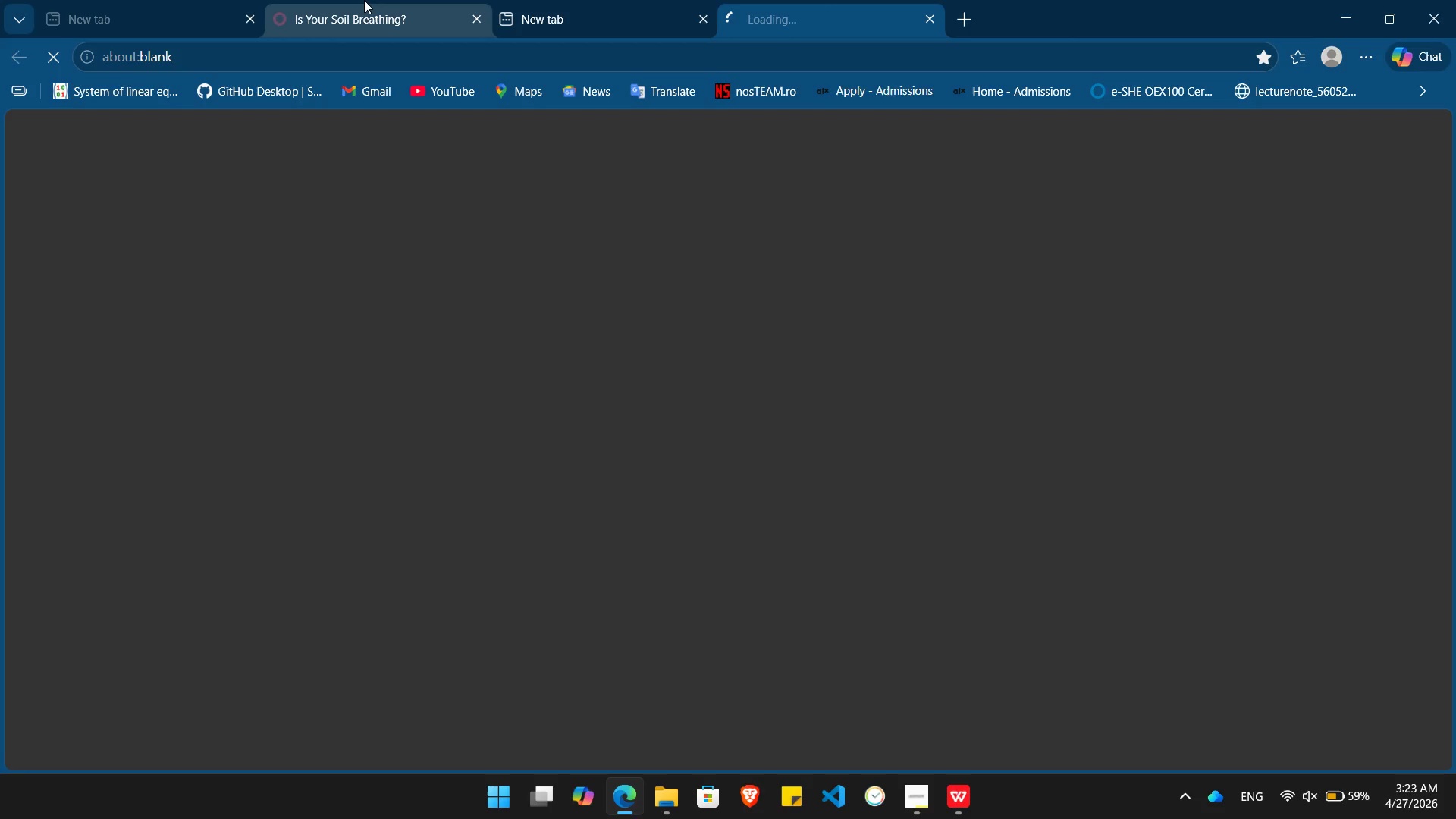 
left_click([364, 0])
 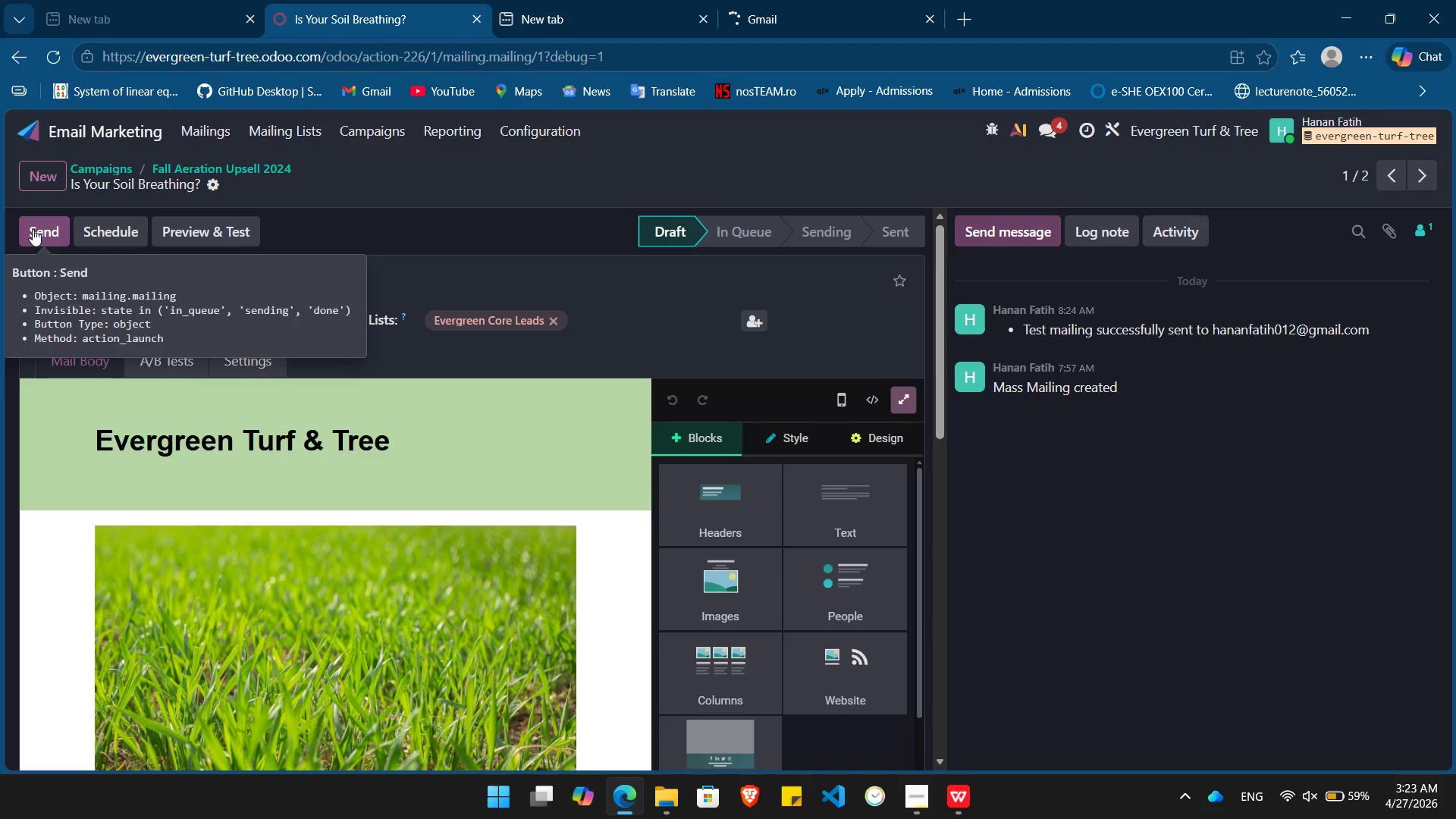 
mouse_move([806, 14])
 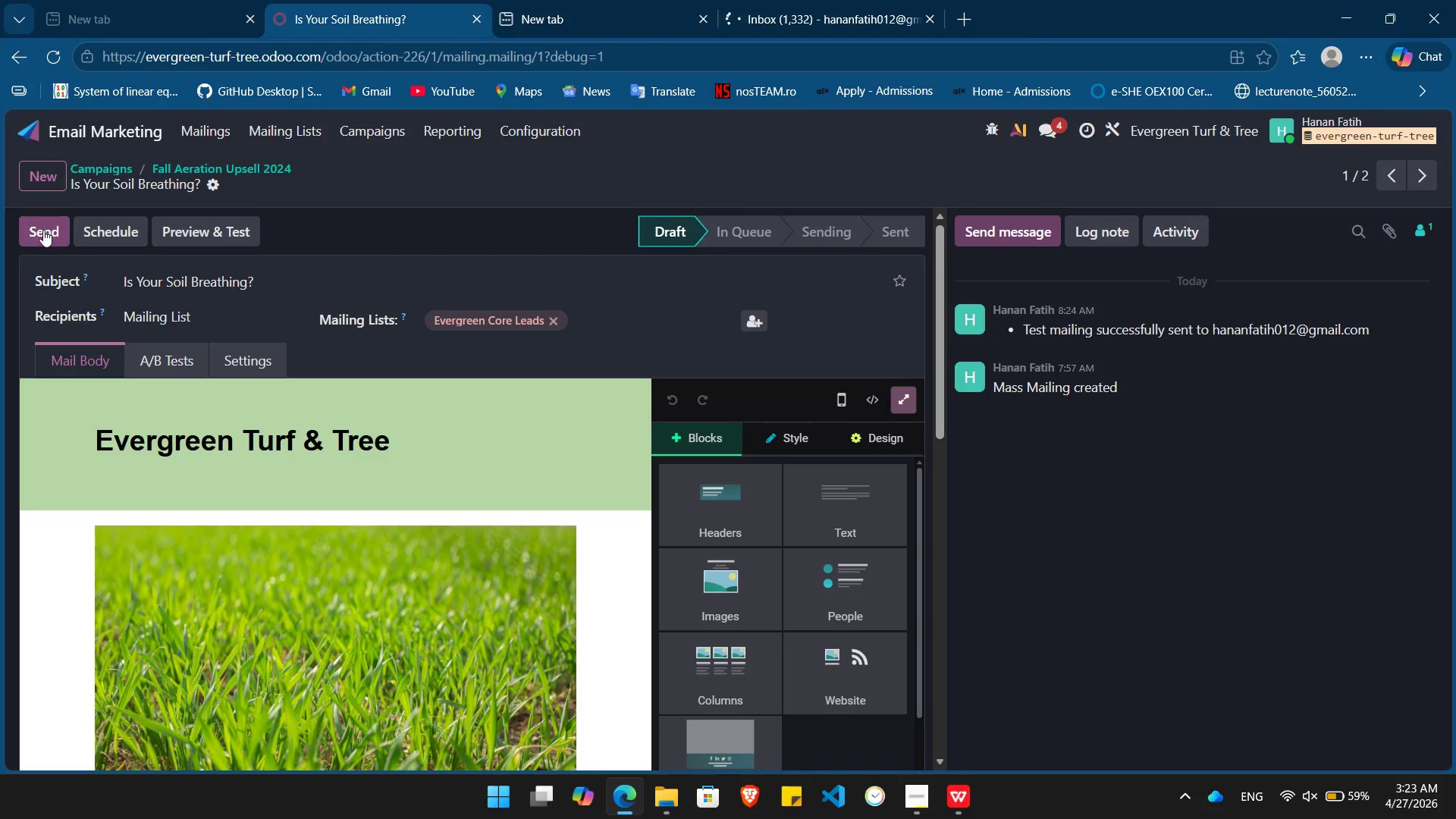 
left_click([43, 230])
 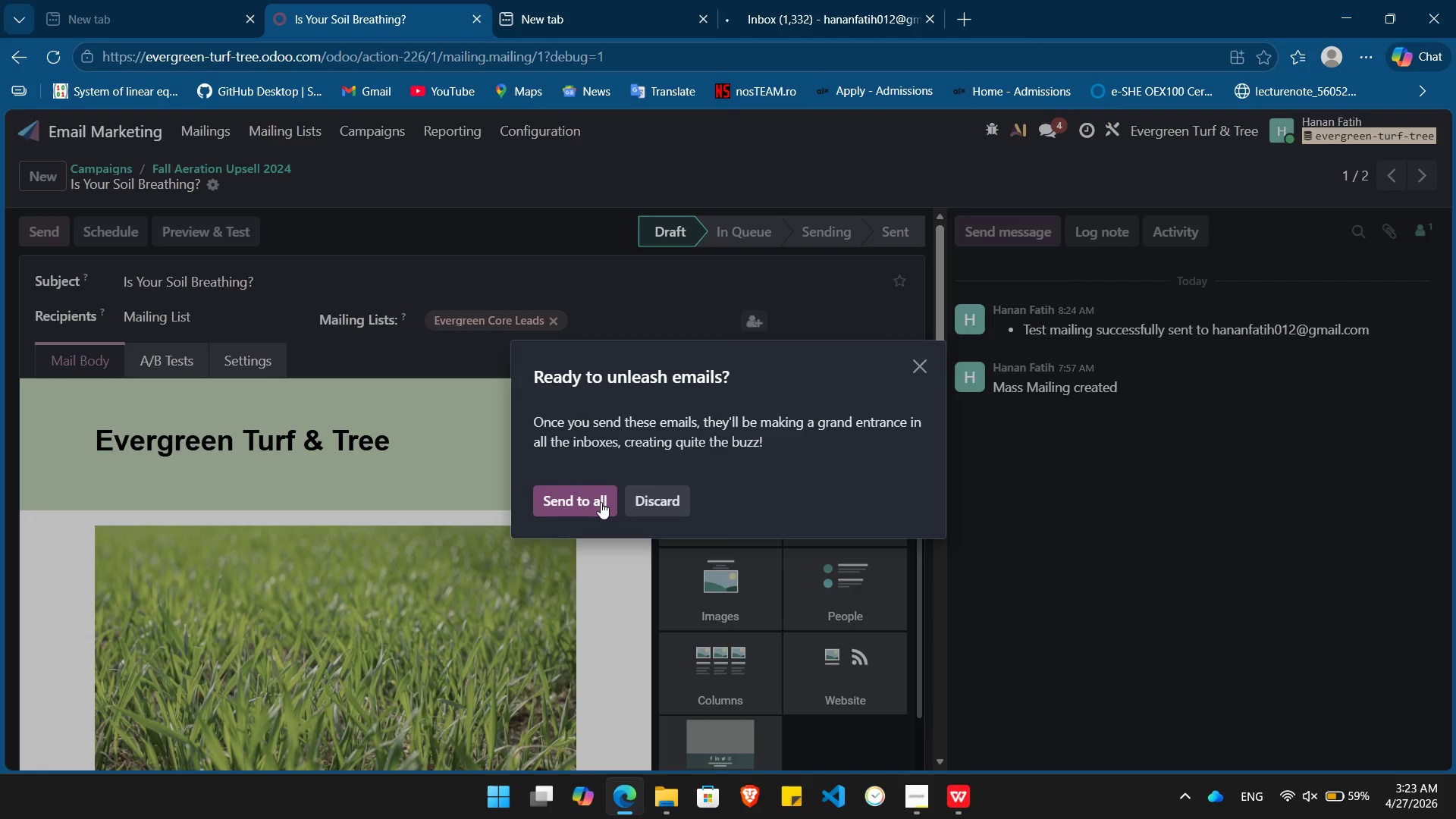 
double_click([601, 502])
 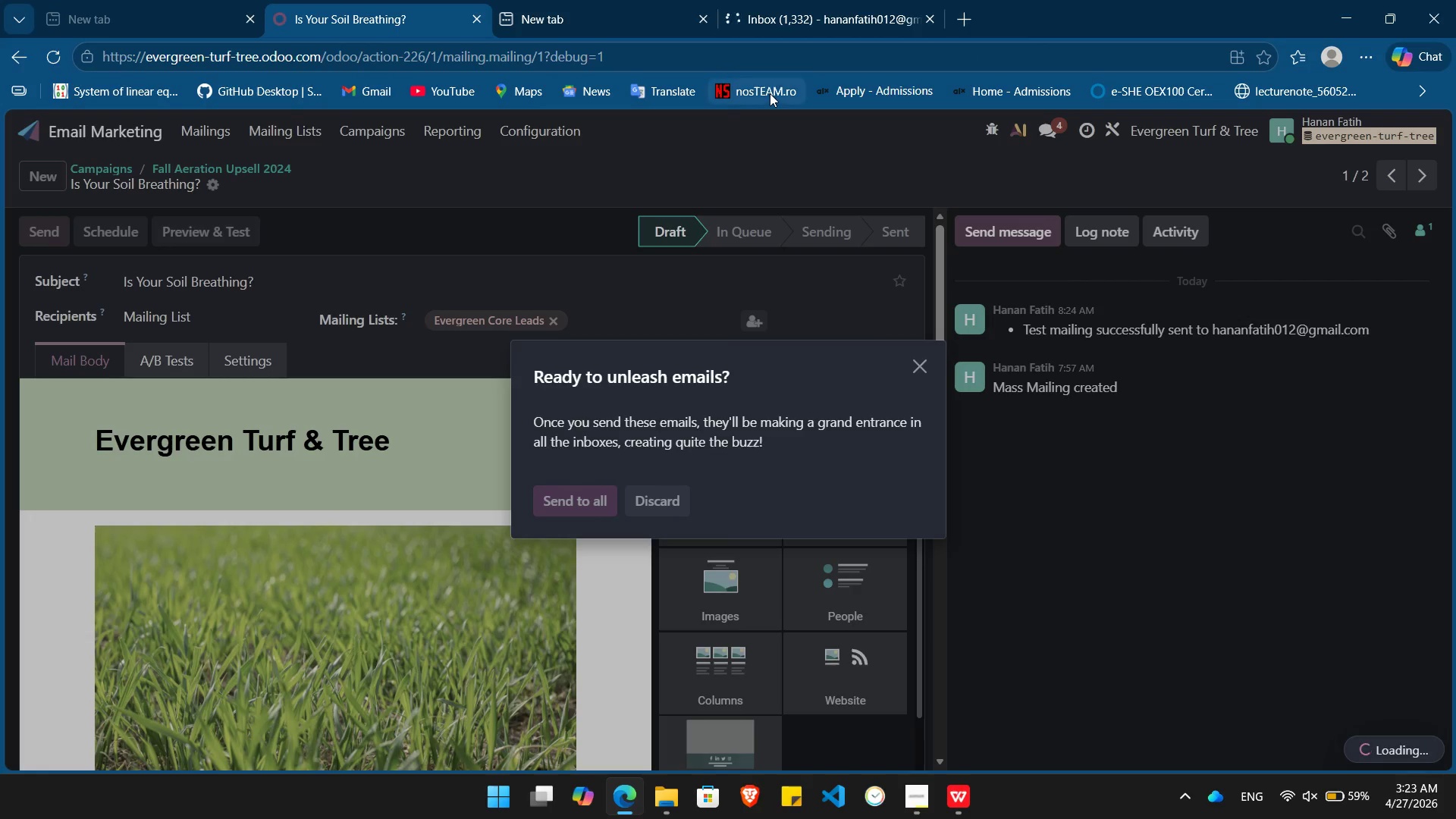 
left_click([799, 0])
 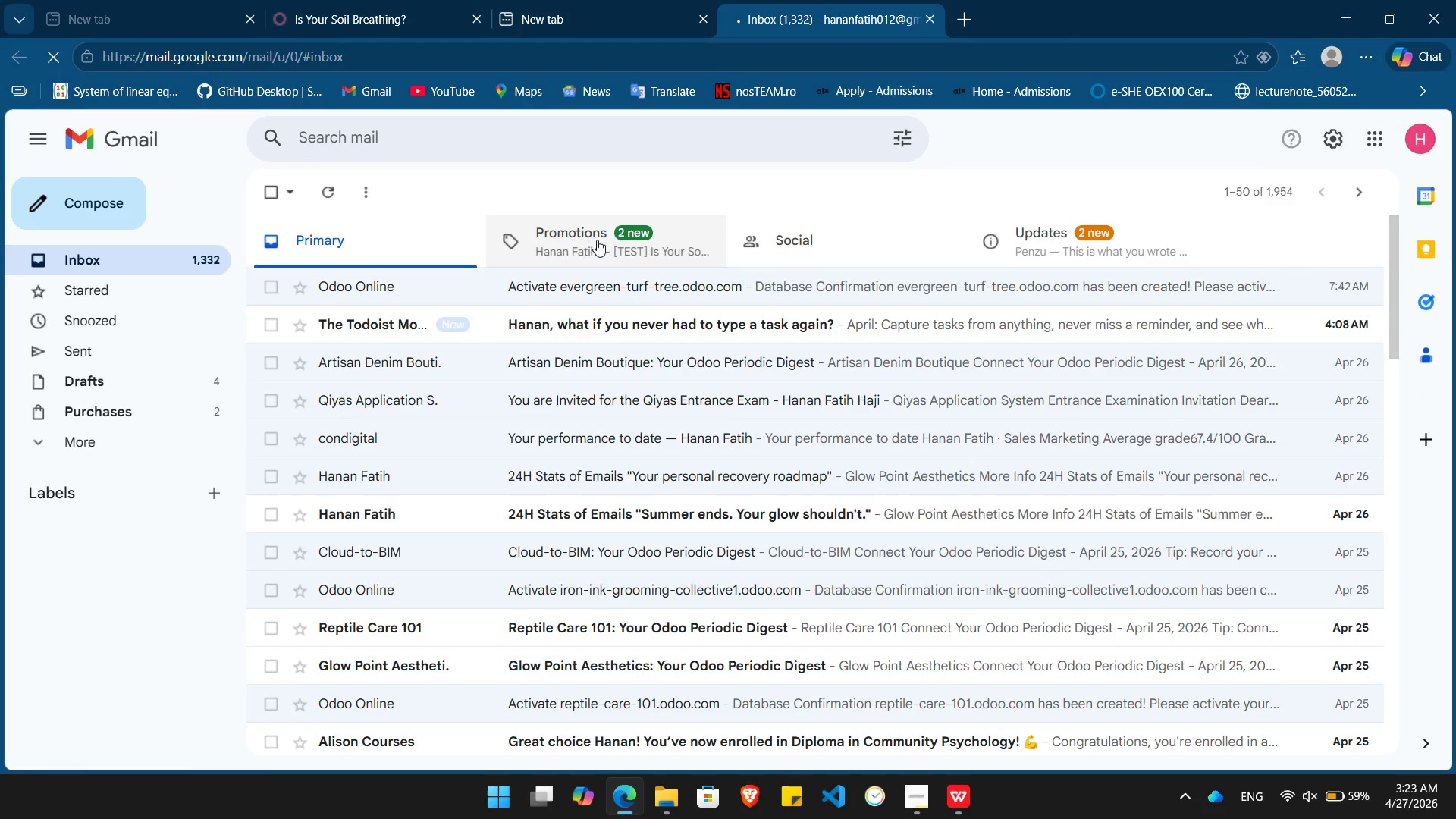 
left_click([602, 240])
 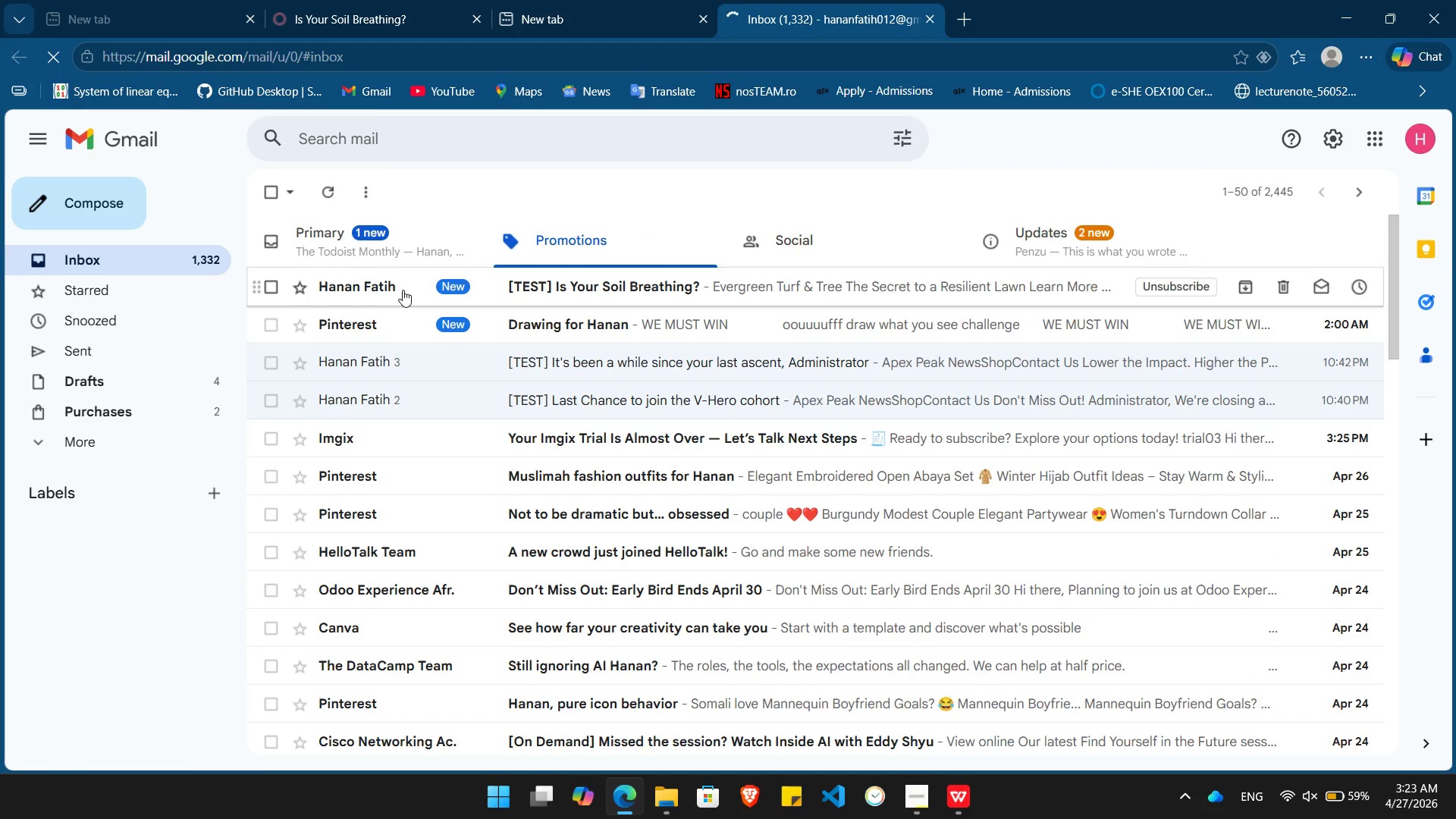 
left_click([391, 290])
 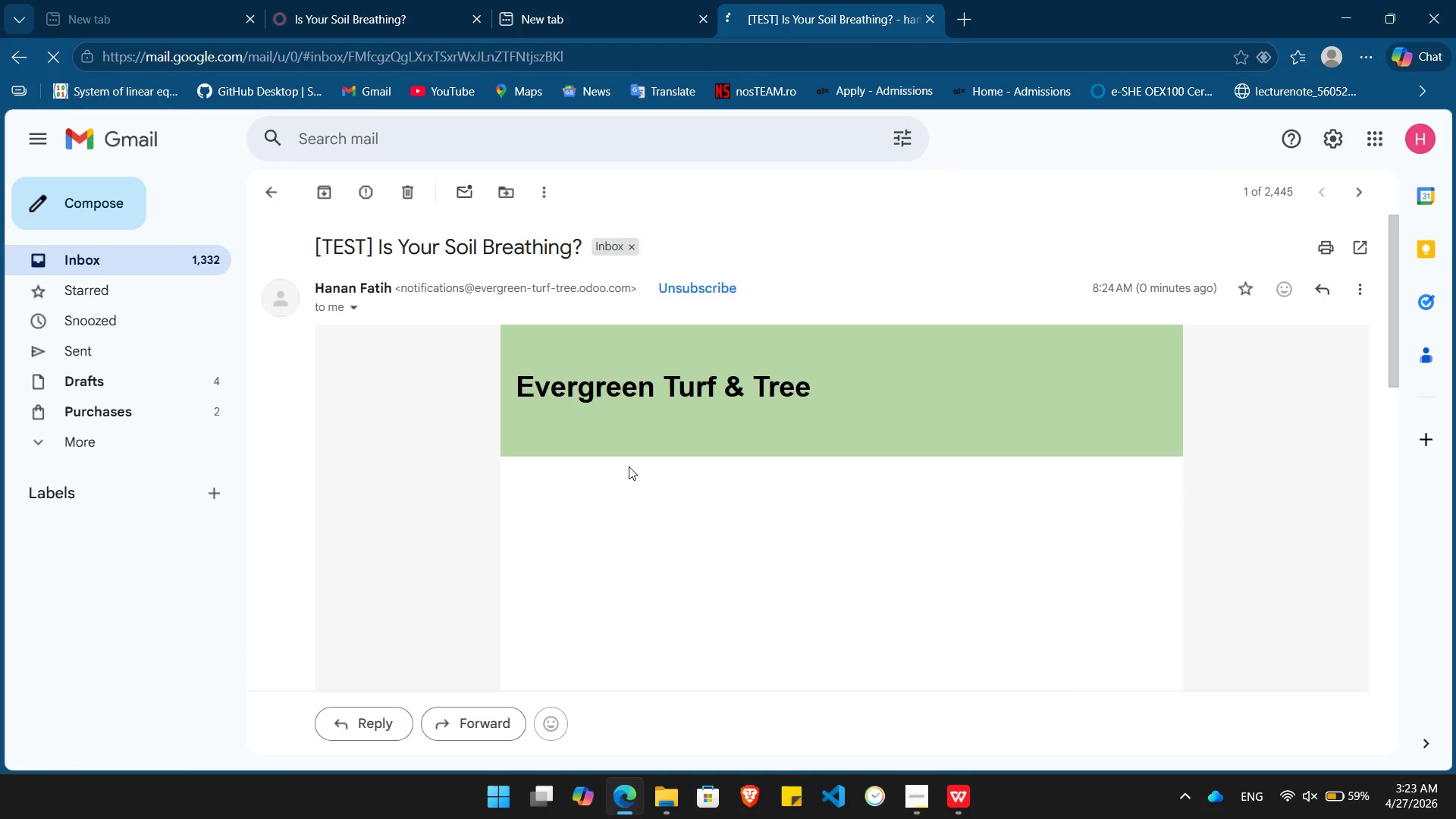 
wait(8.12)
 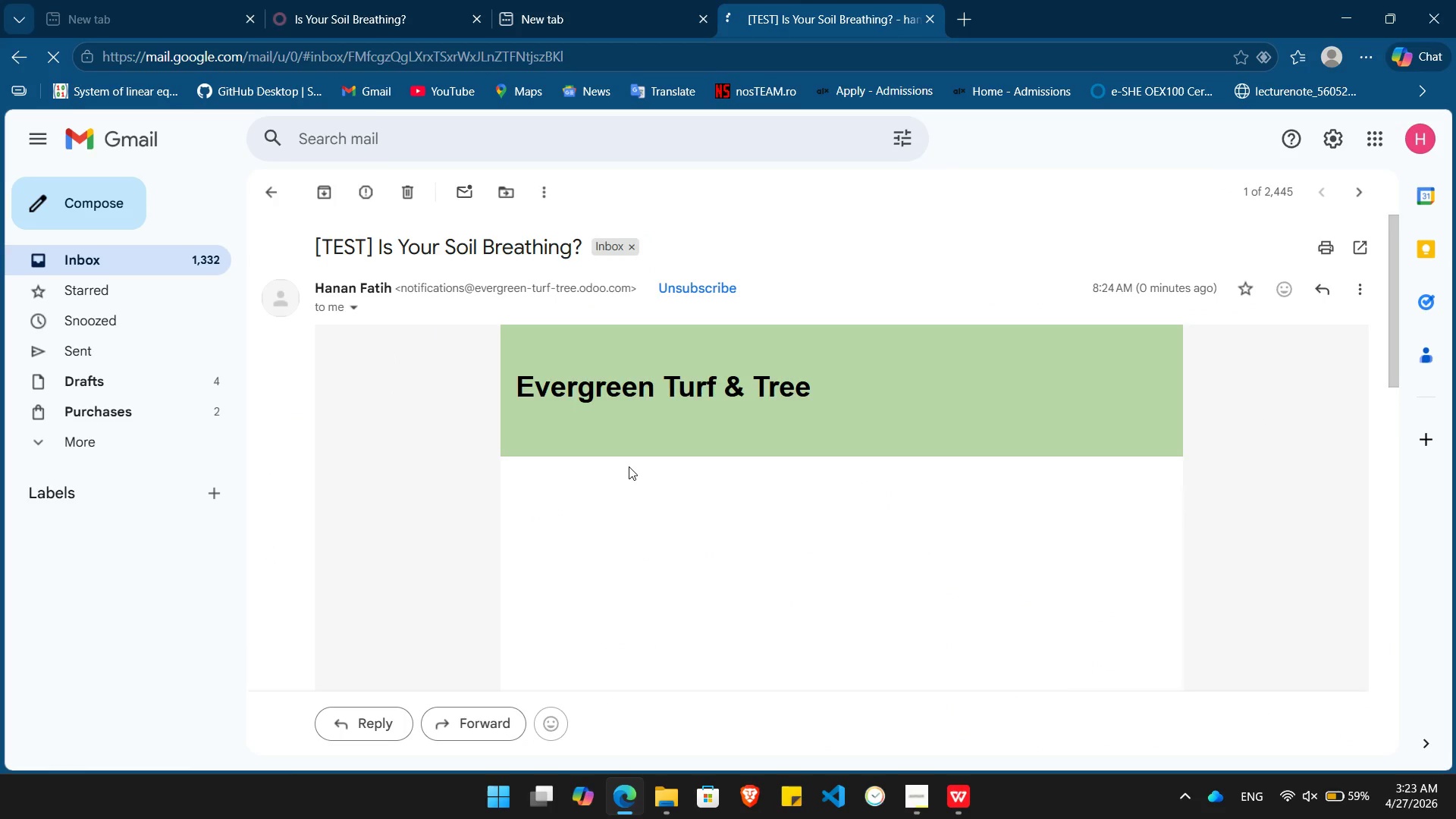 
left_click([838, 331])
 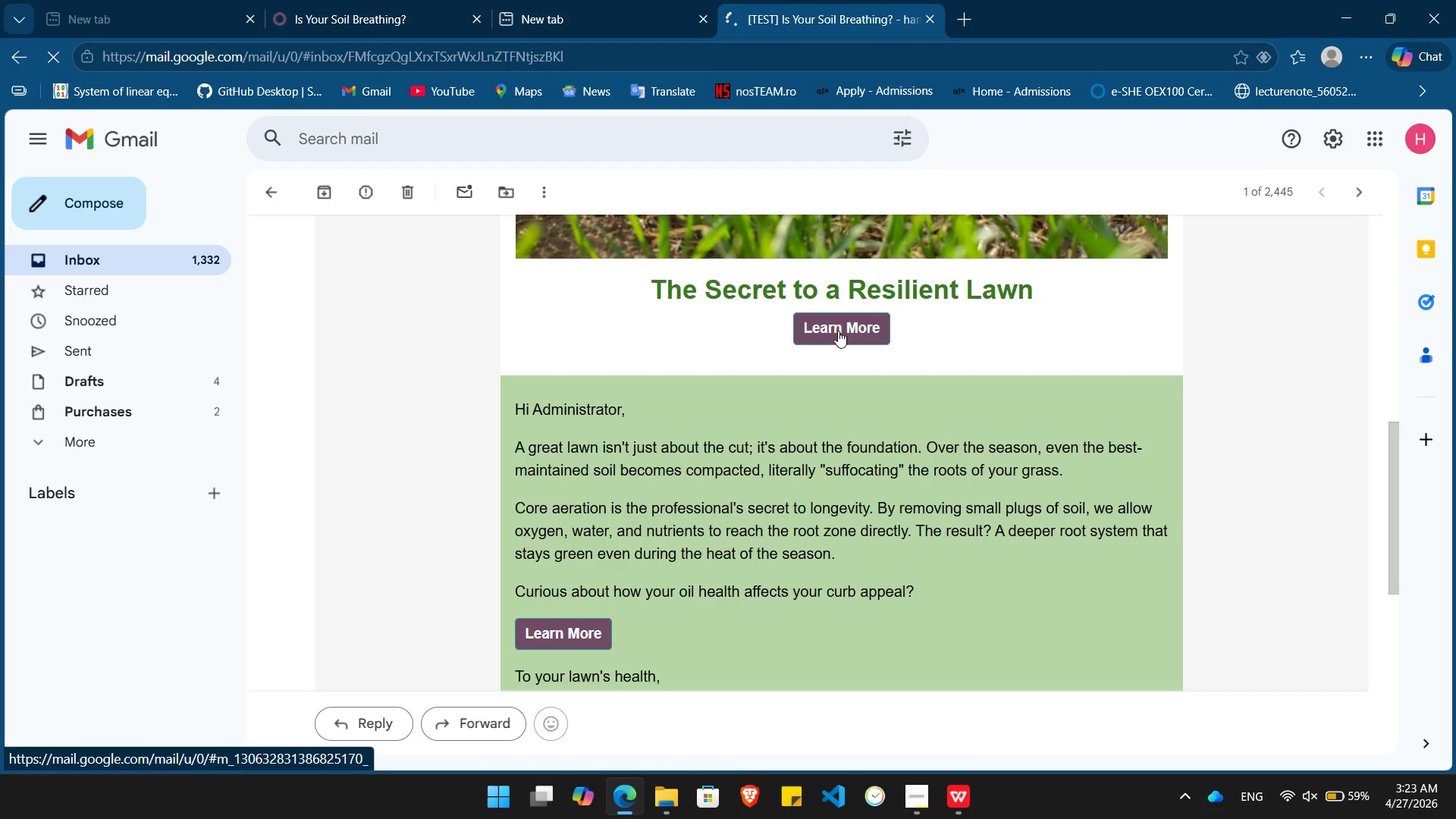 
left_click([838, 331])
 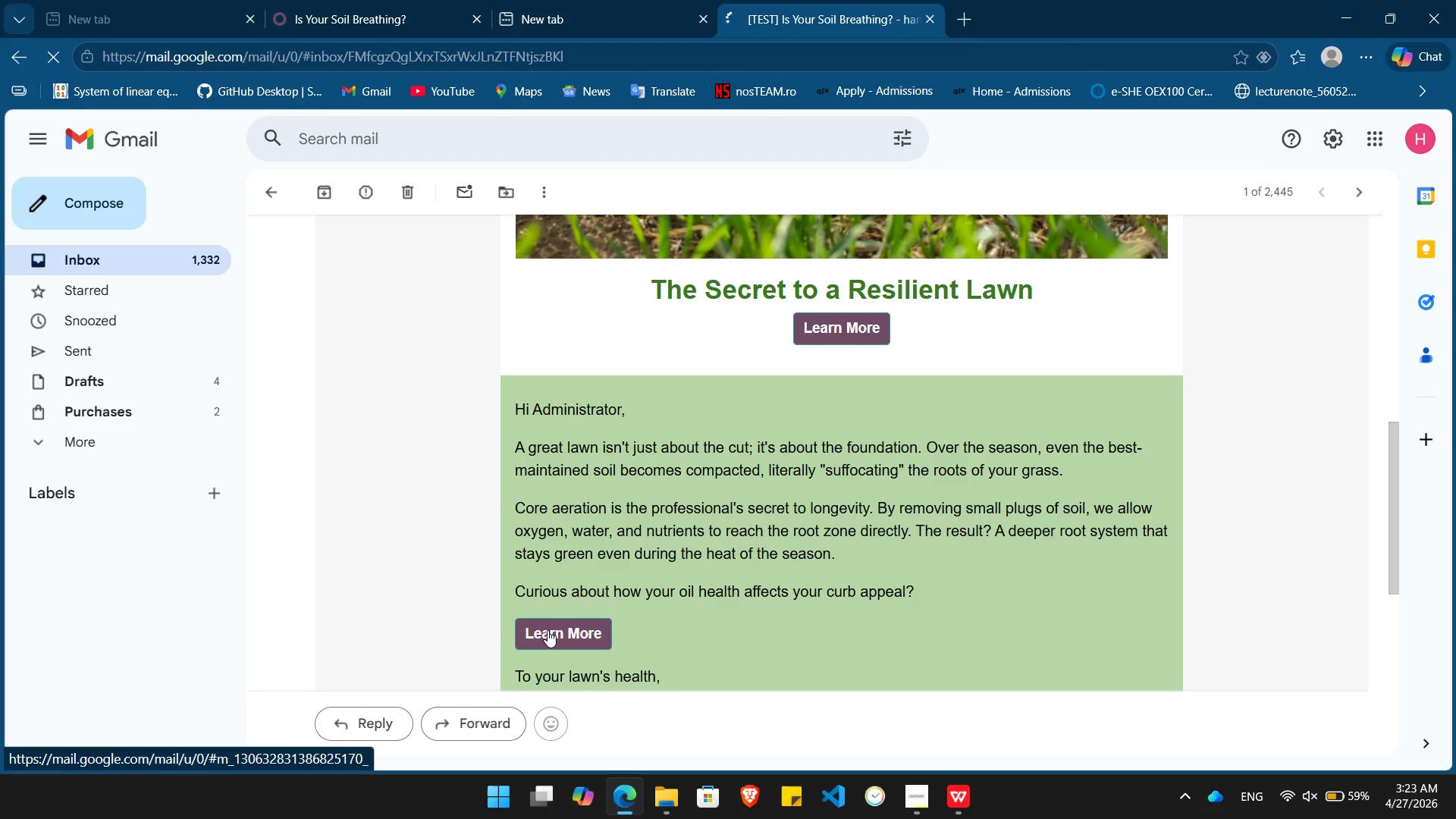 
double_click([548, 630])
 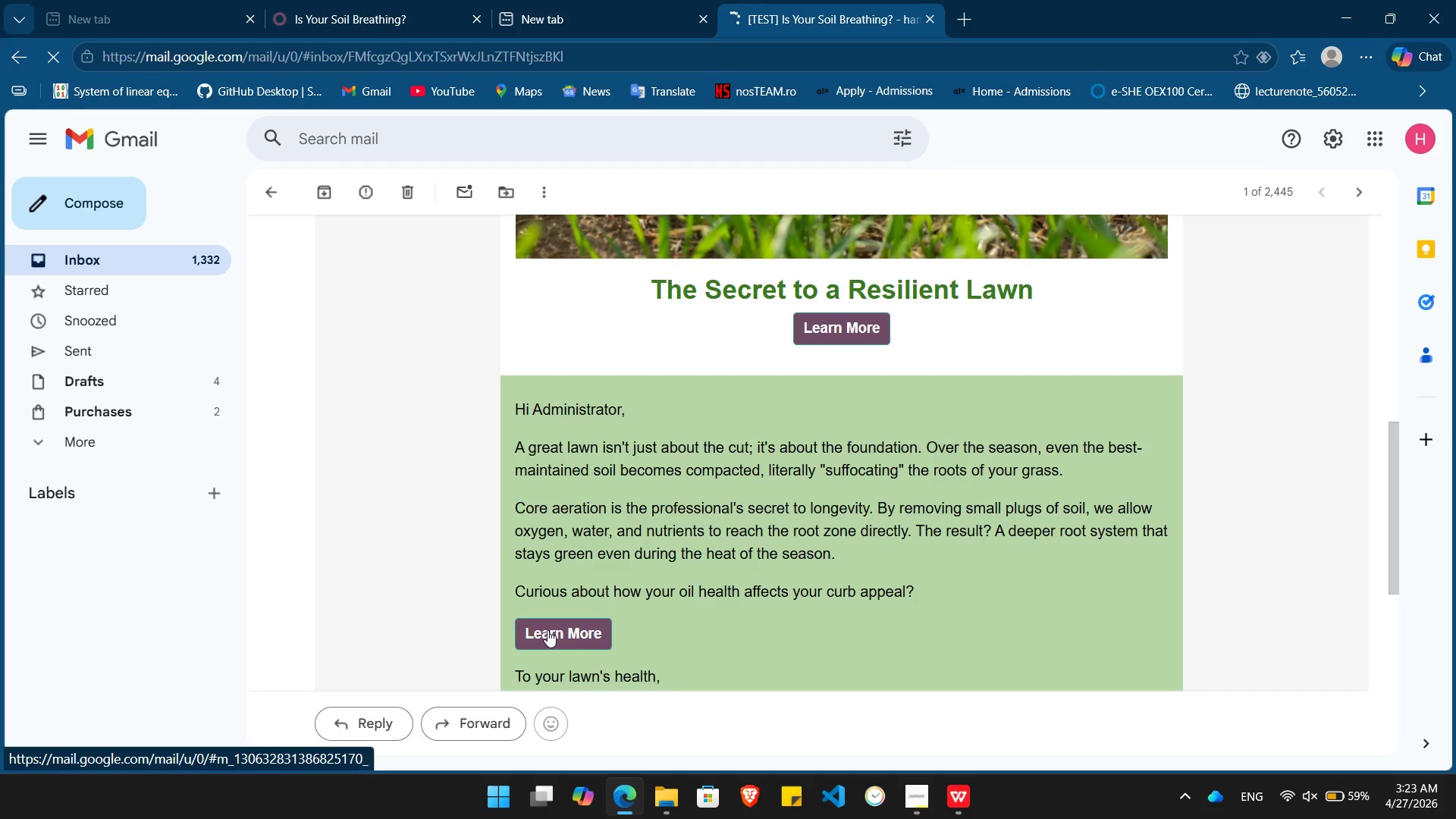 
triple_click([548, 630])
 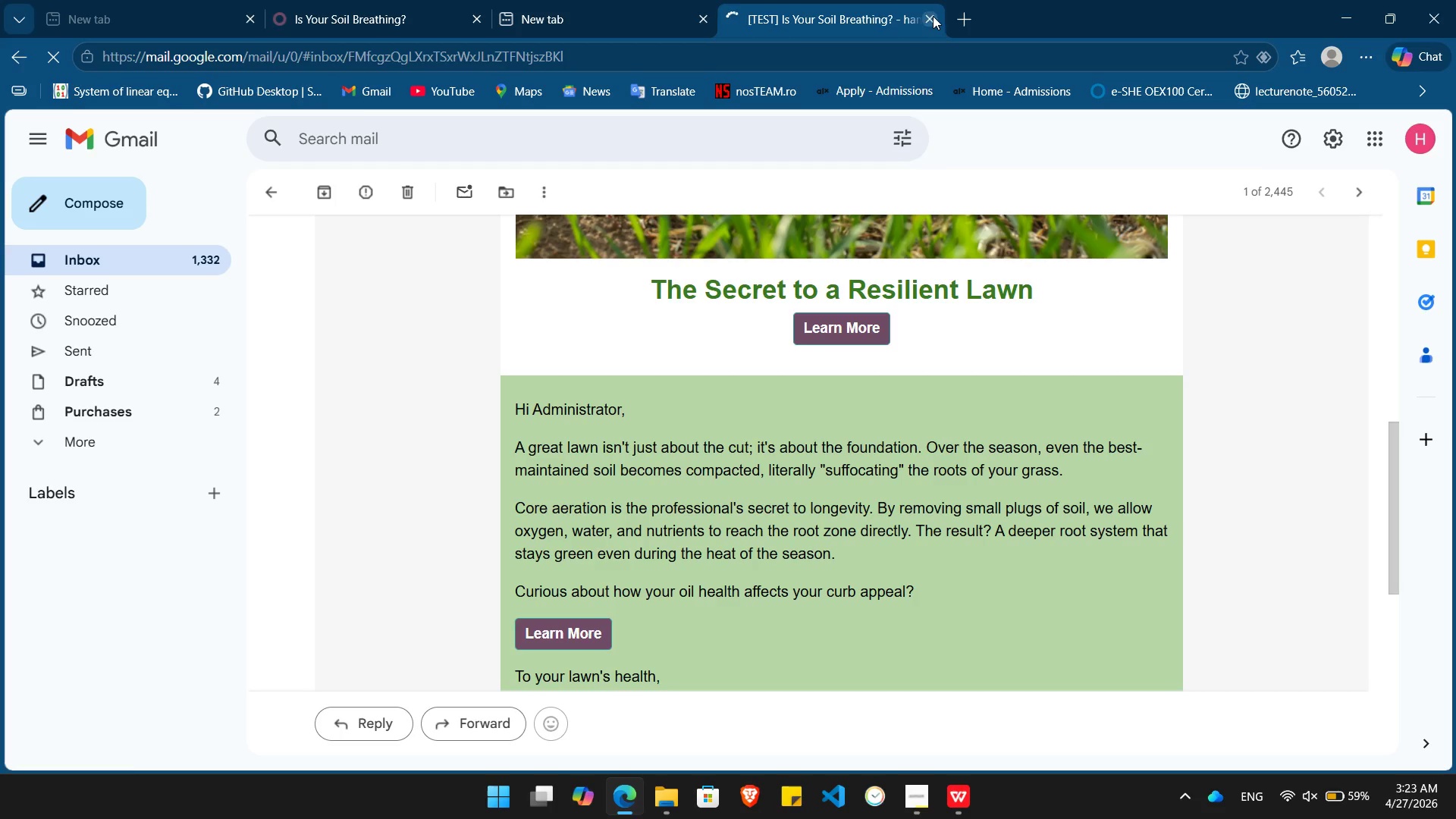 
left_click([934, 17])
 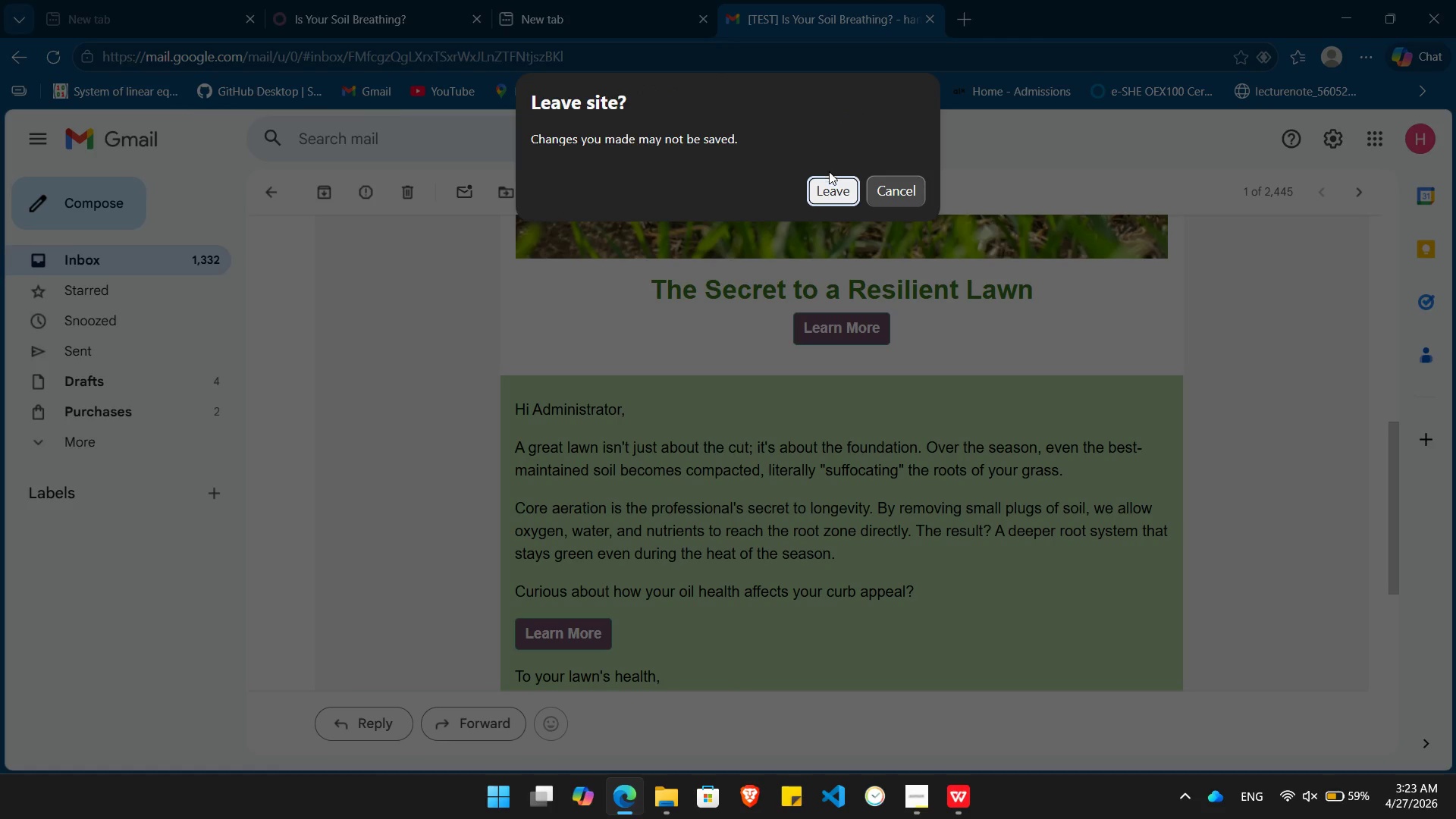 
left_click([823, 199])
 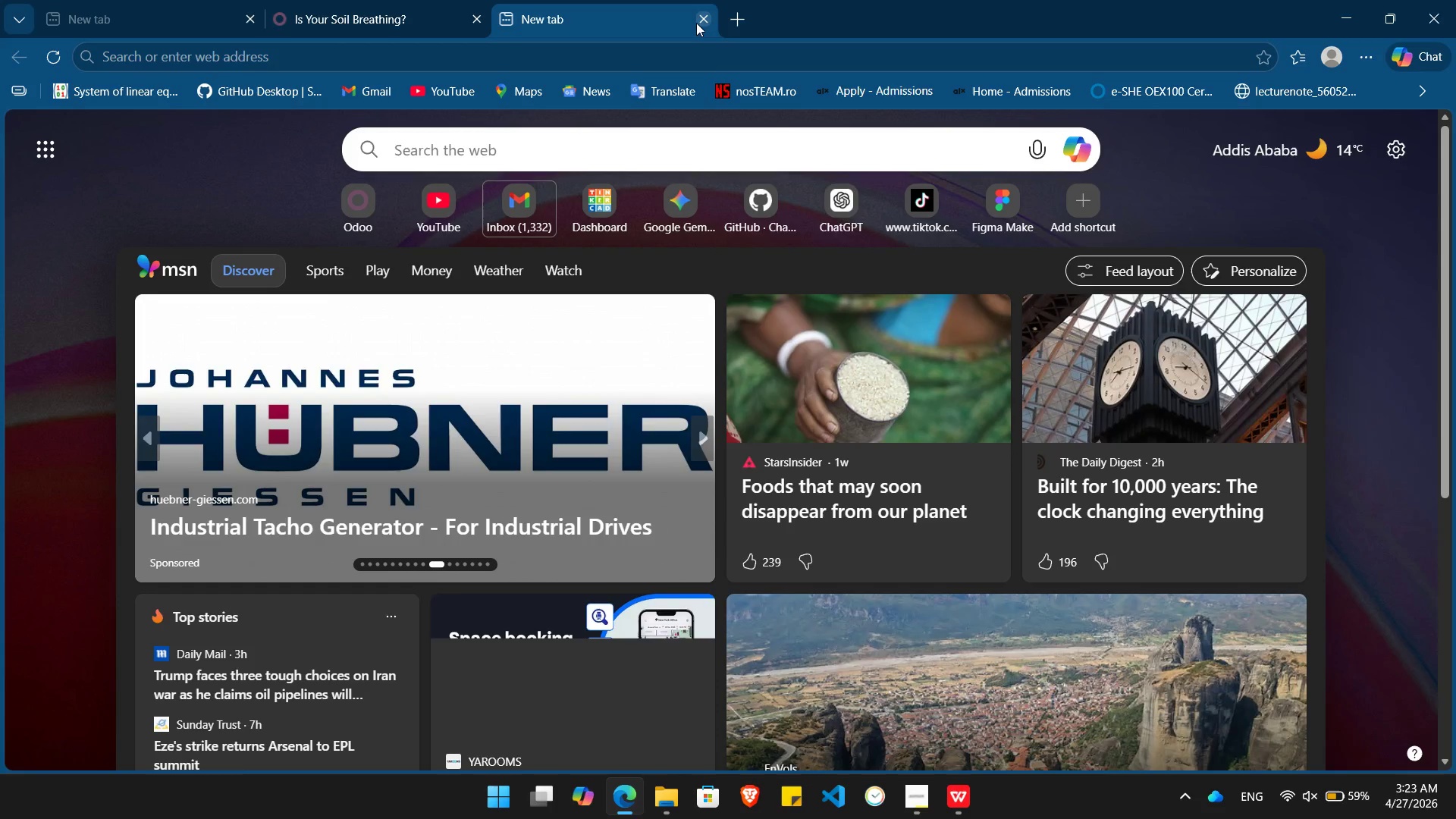 
left_click([698, 17])
 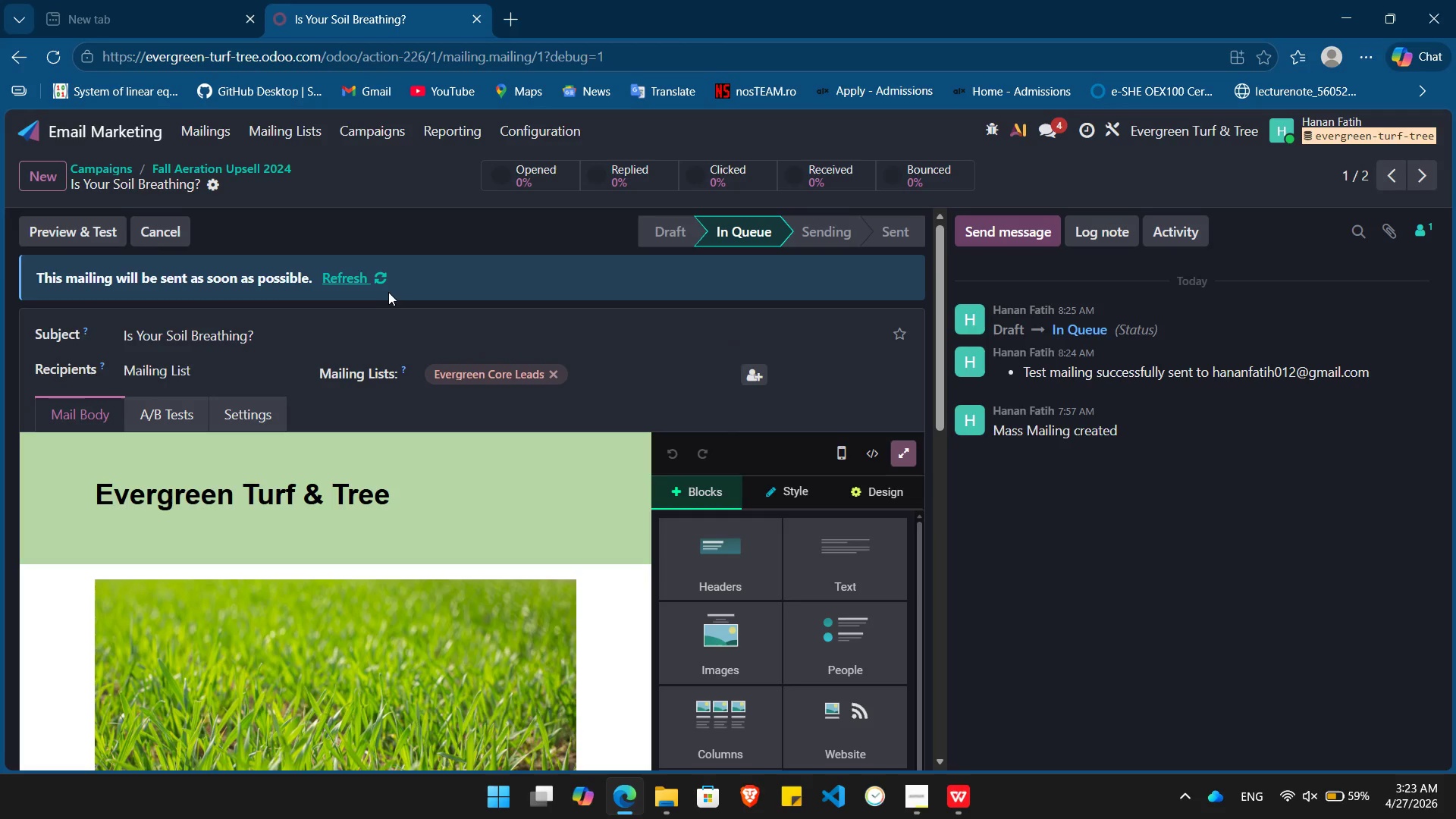 
left_click([374, 278])
 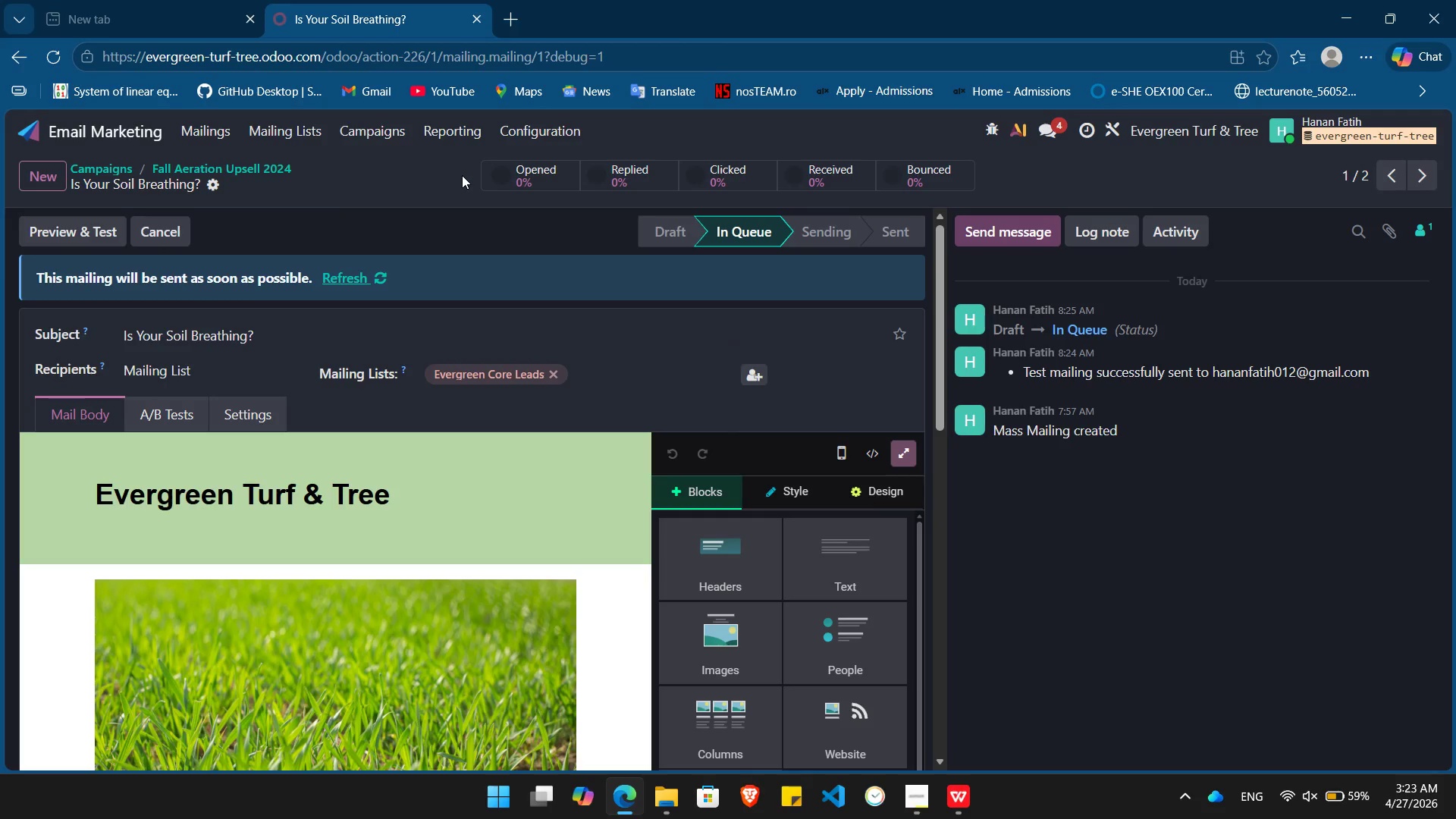 
left_click([726, 174])
 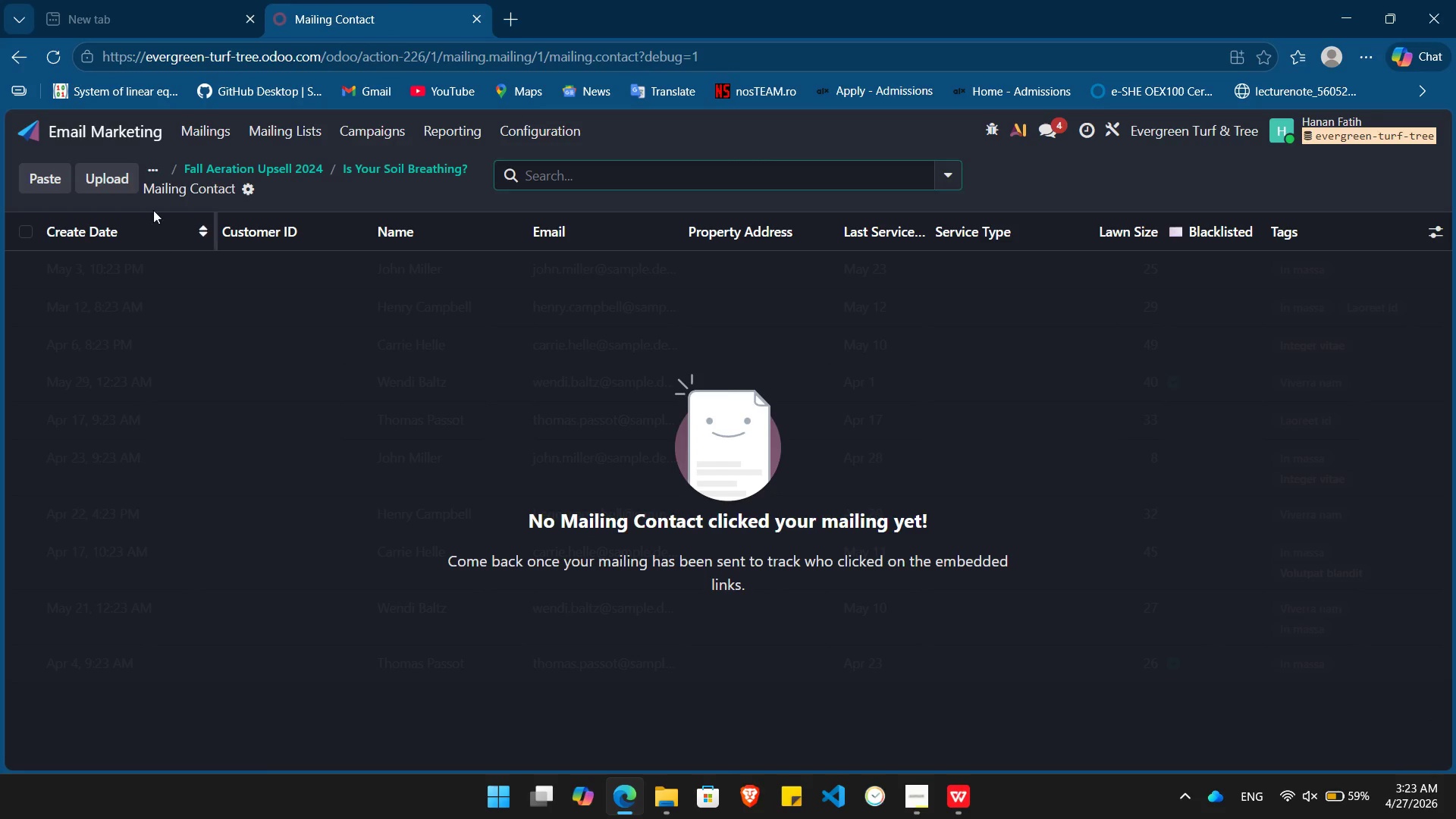 
left_click([359, 121])
 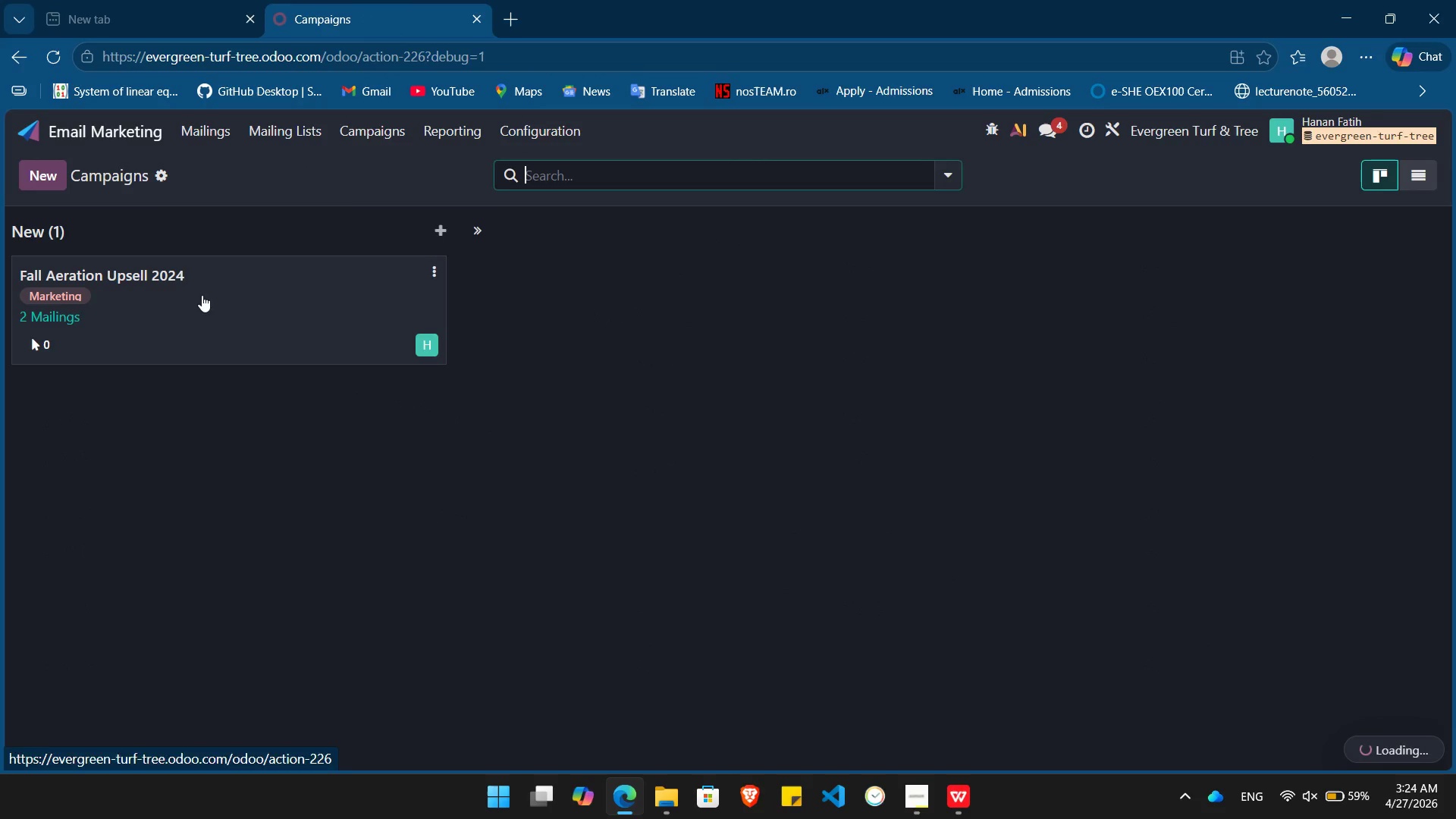 
left_click([229, 292])
 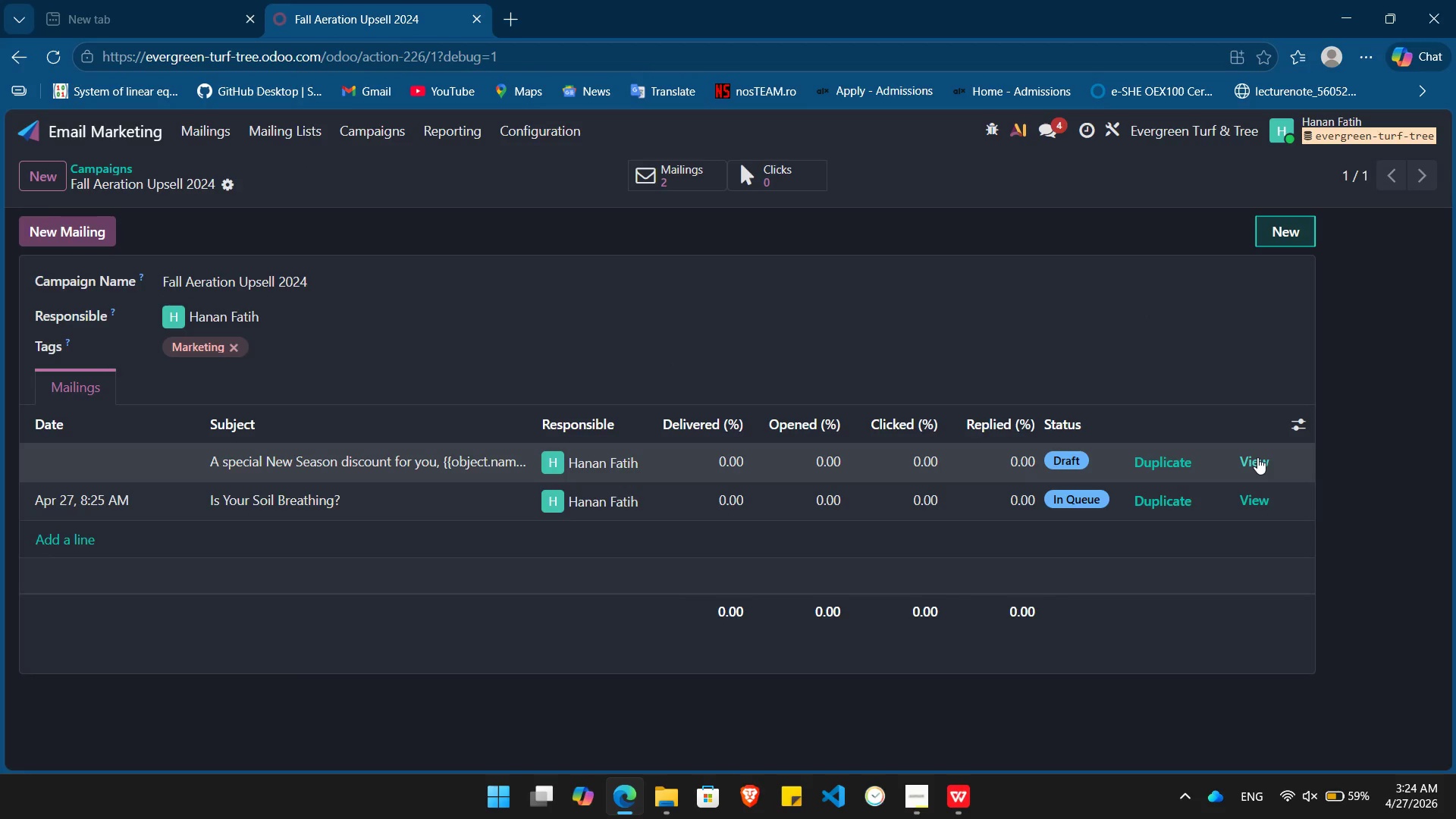 
left_click([1257, 457])
 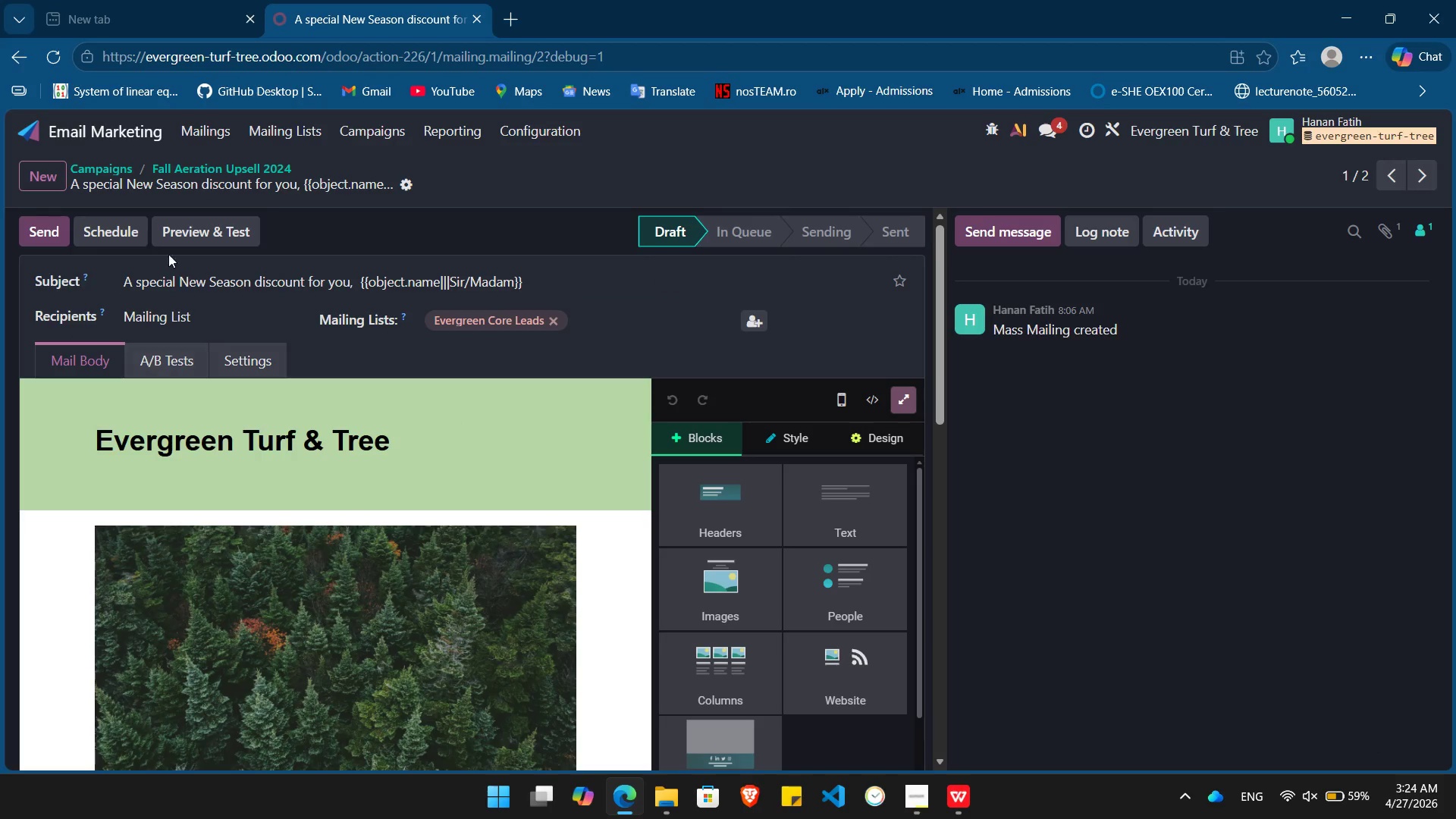 
mouse_move([111, 233])
 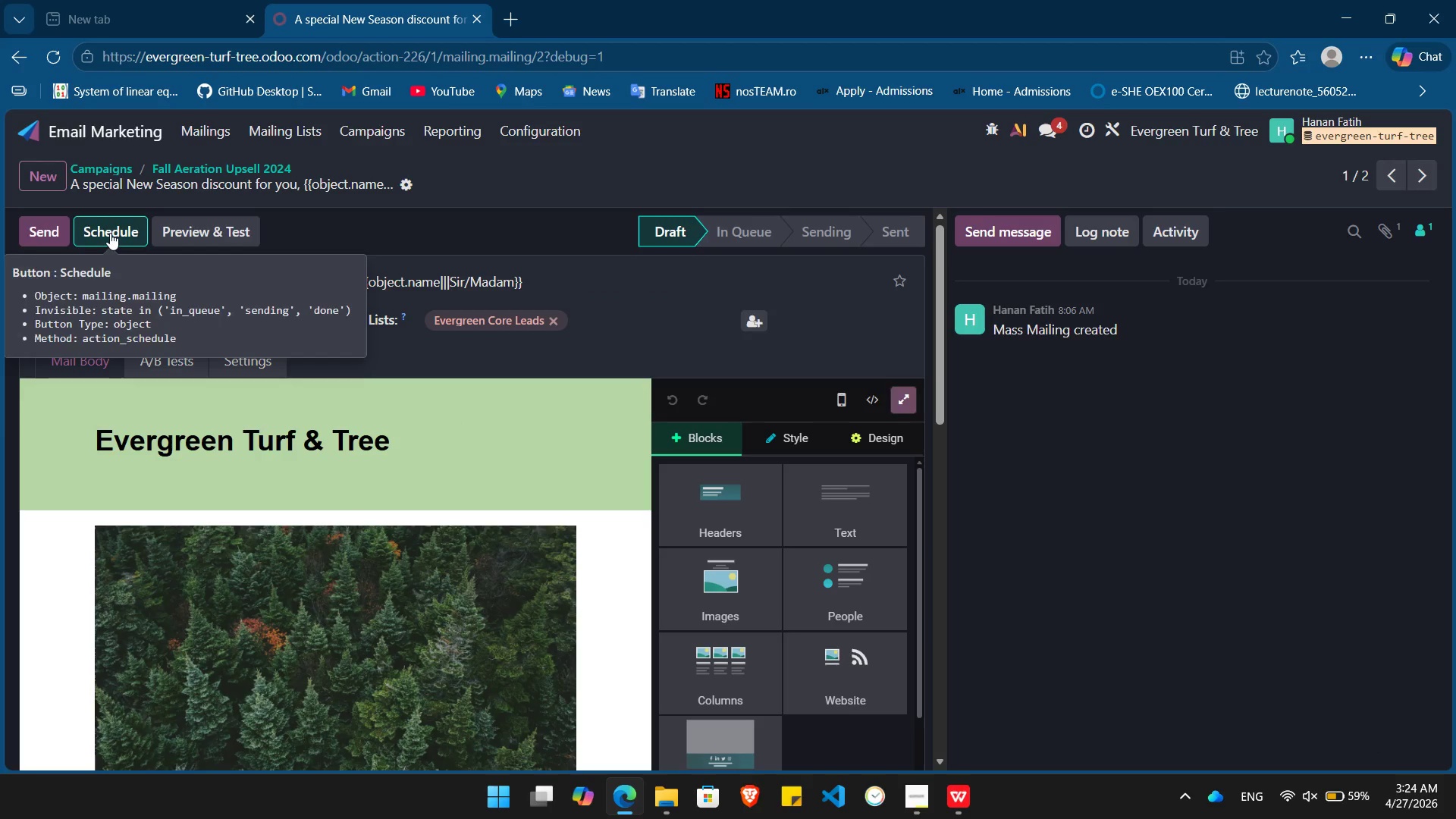 
left_click([110, 233])
 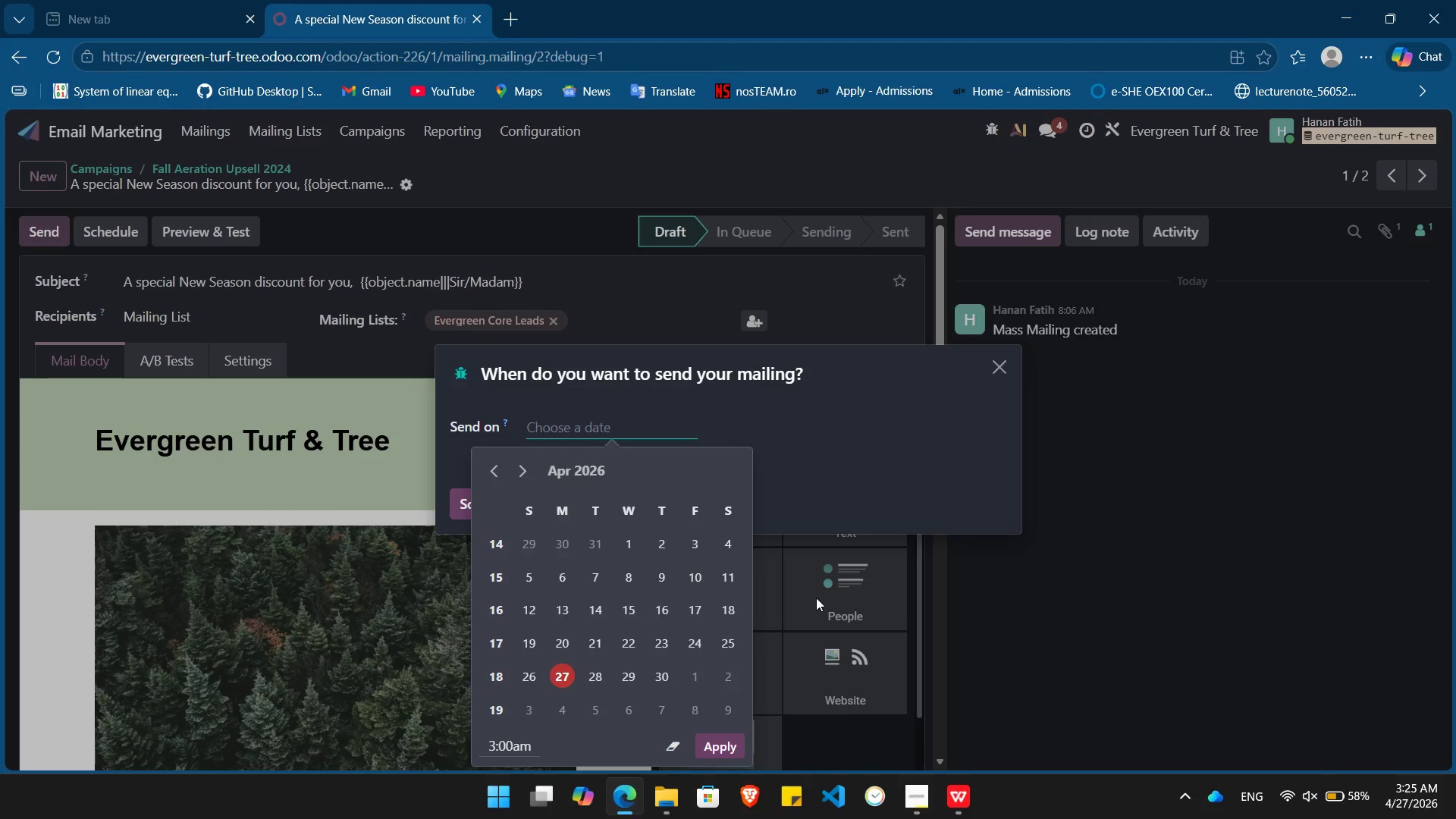 
wait(67.06)
 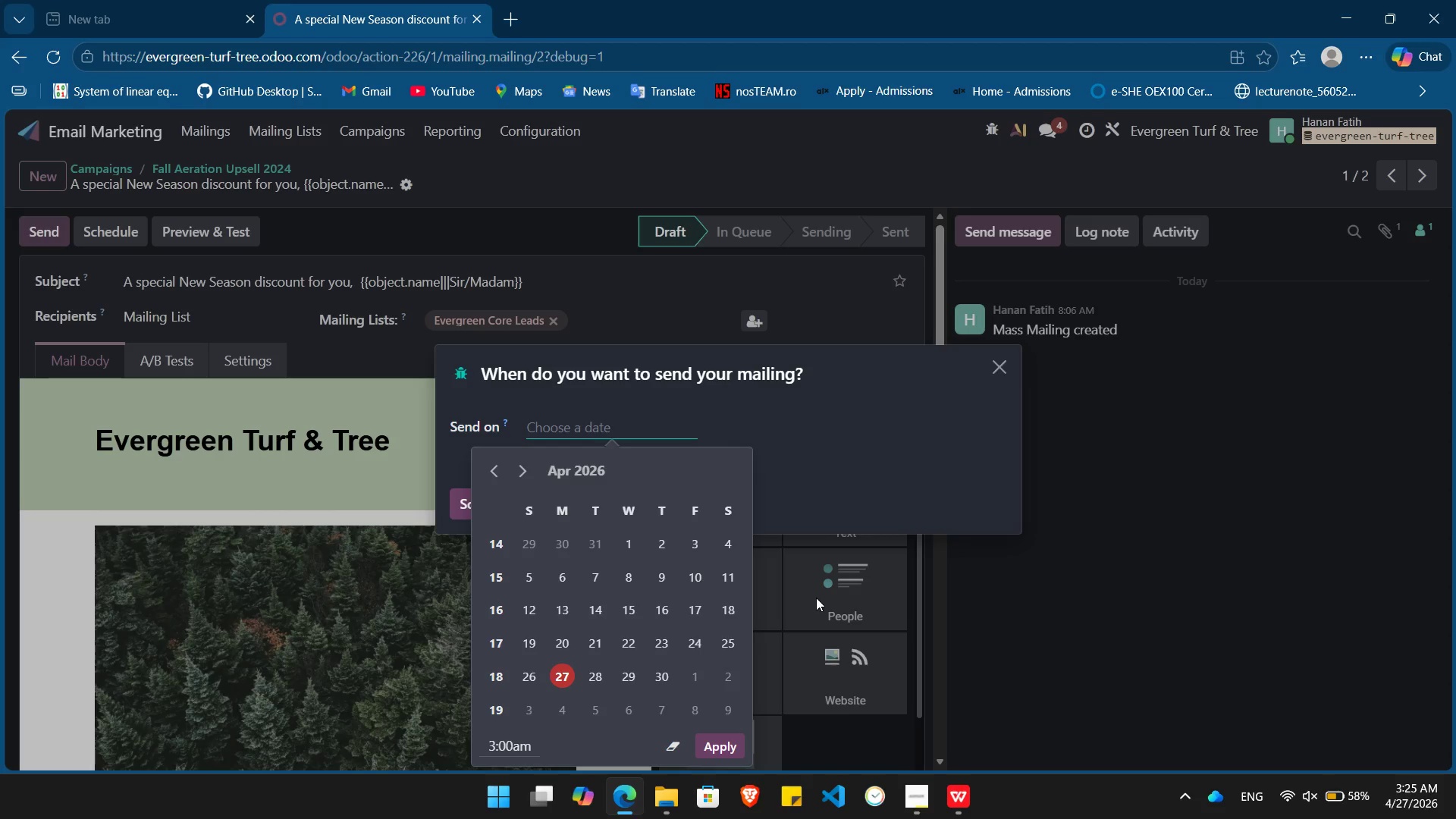 
left_click([661, 681])
 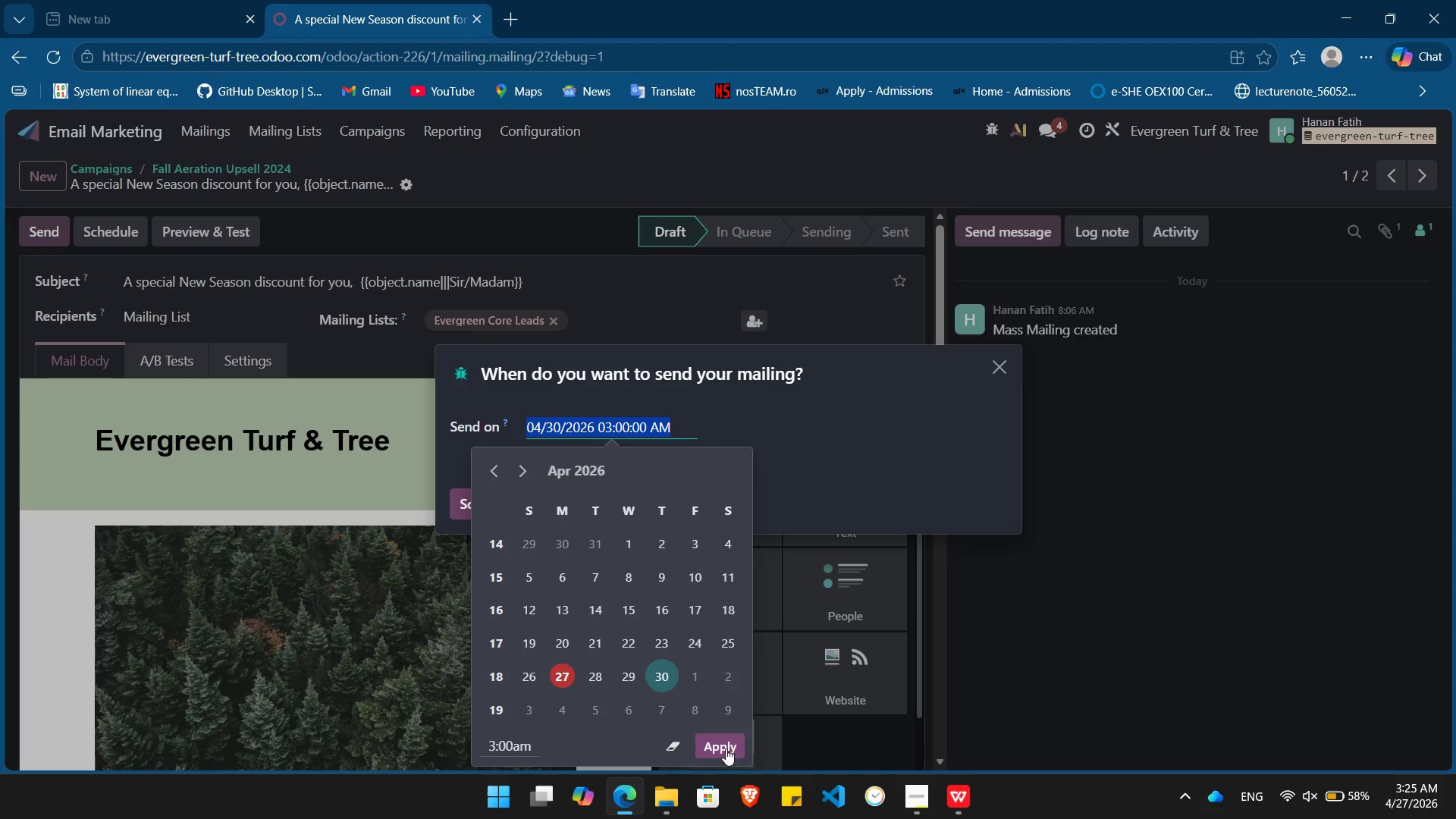 
left_click([722, 747])
 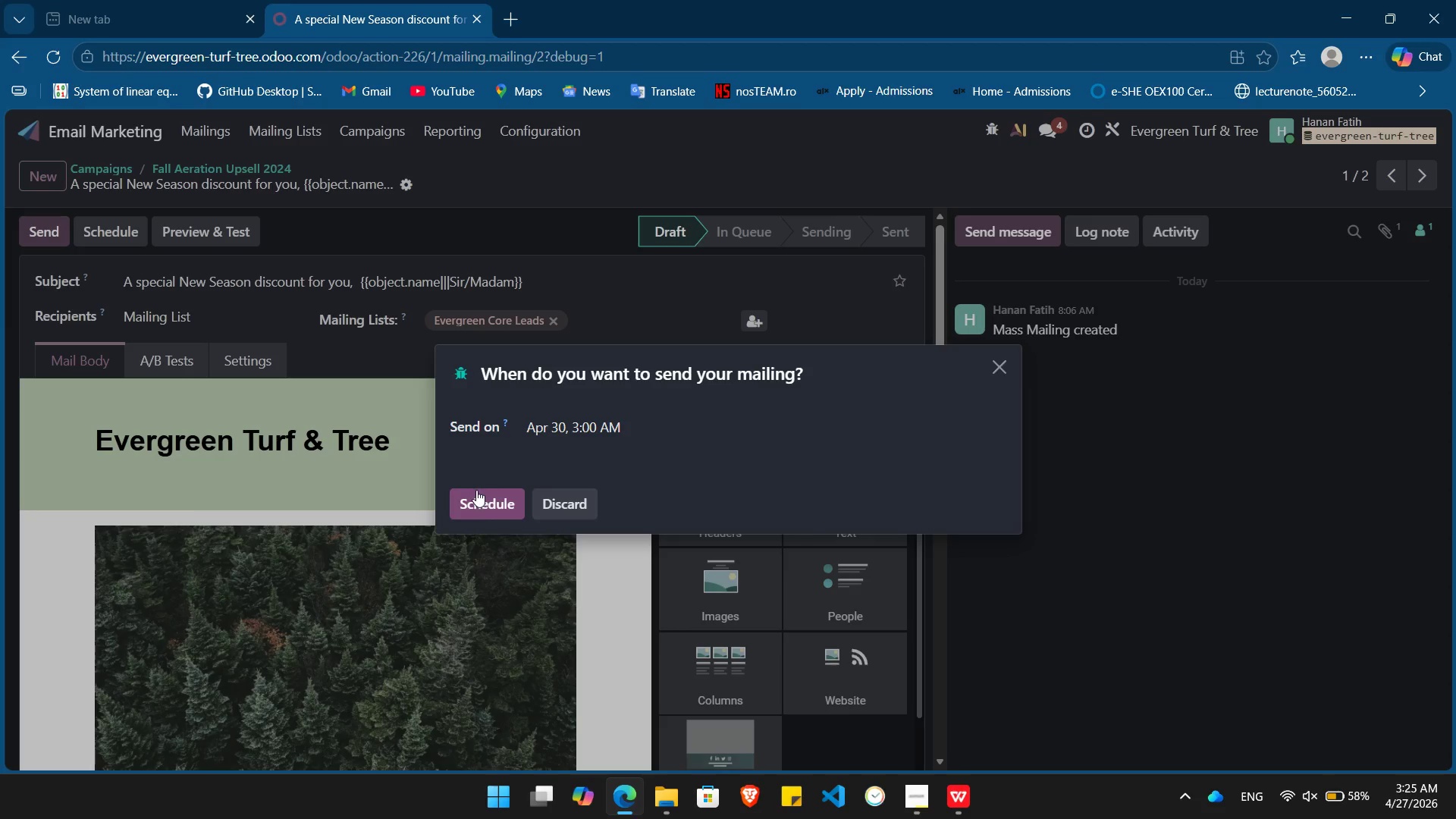 
left_click([479, 498])
 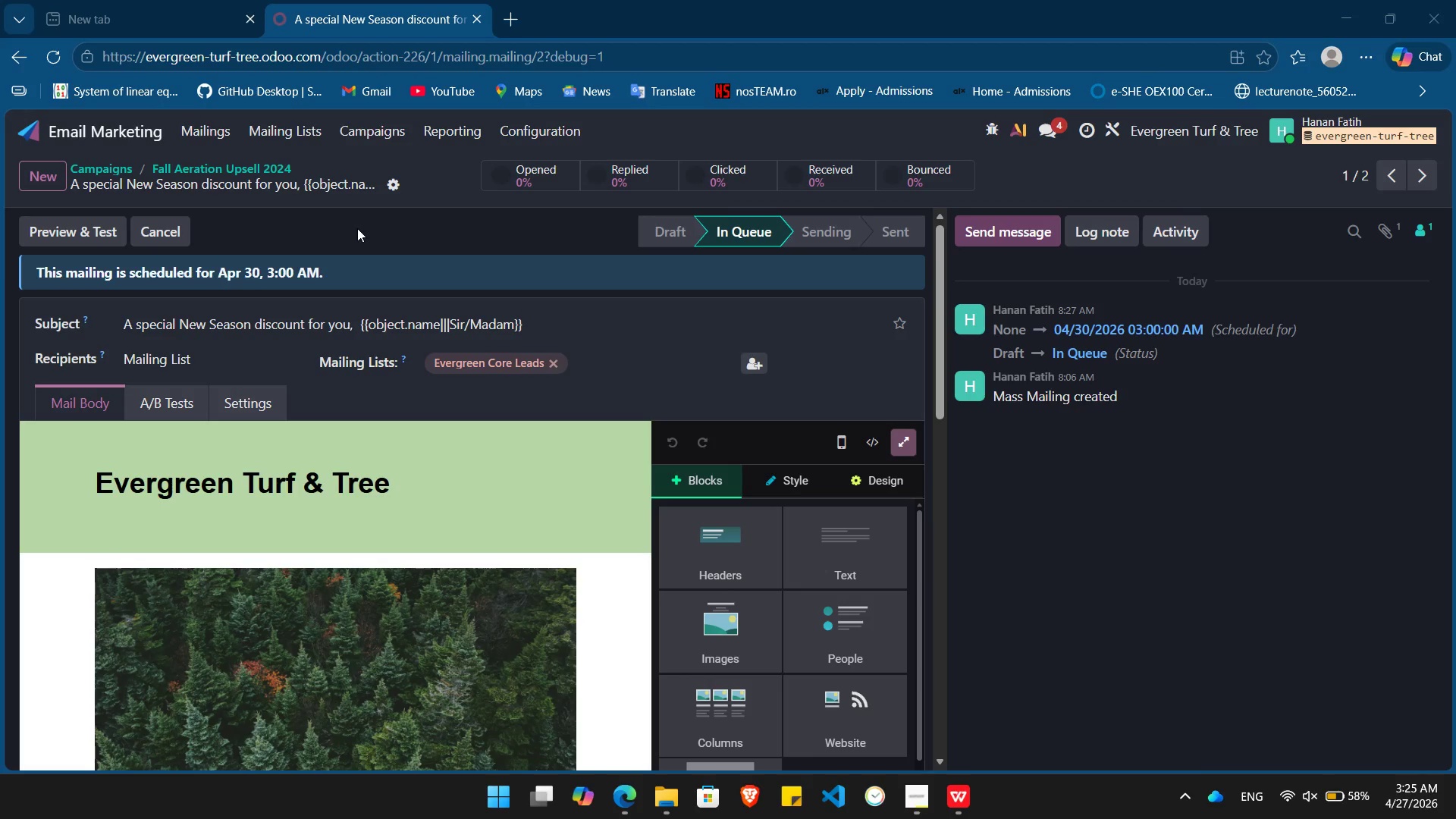 
wait(6.59)
 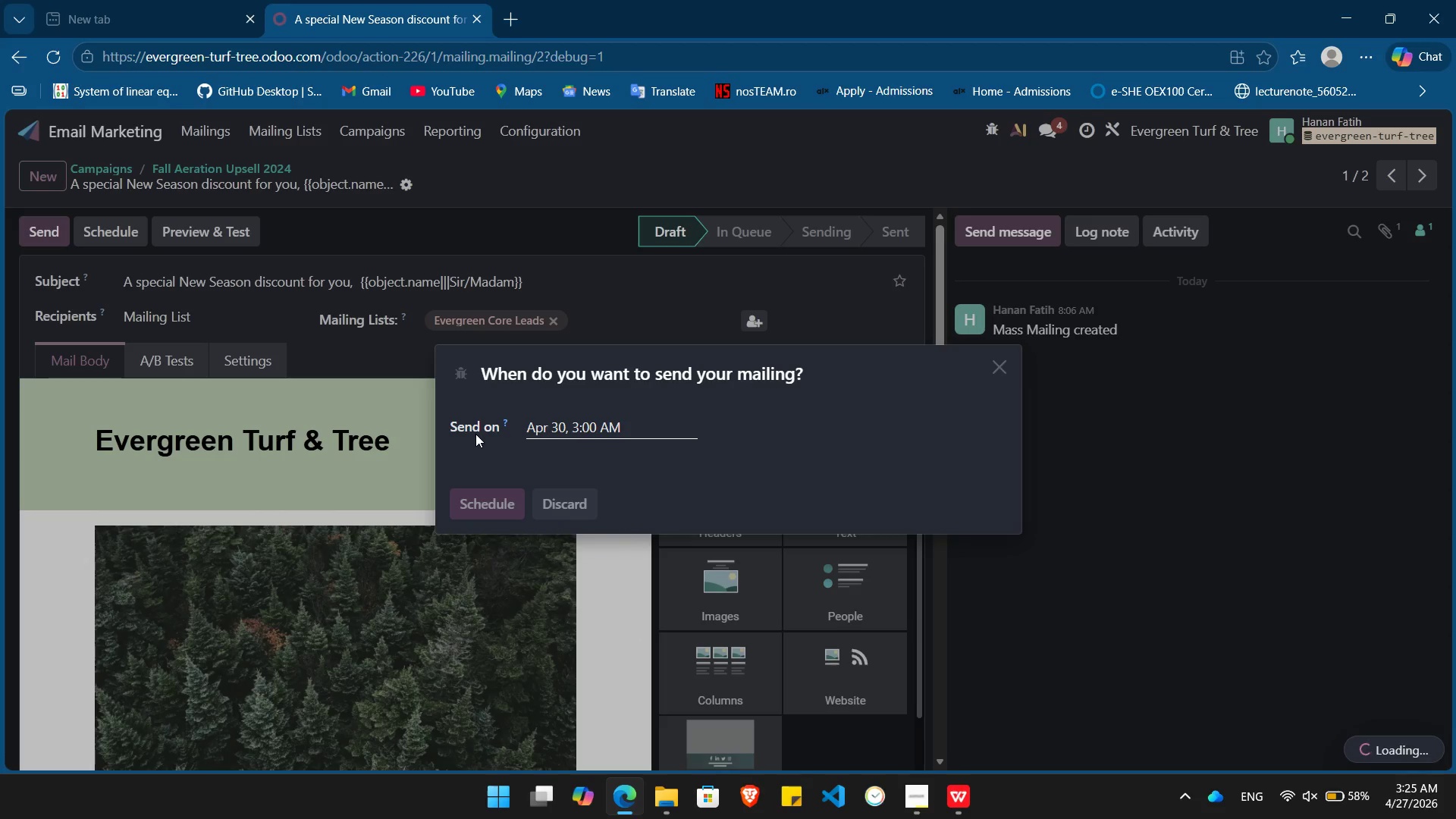 
left_click([366, 136])
 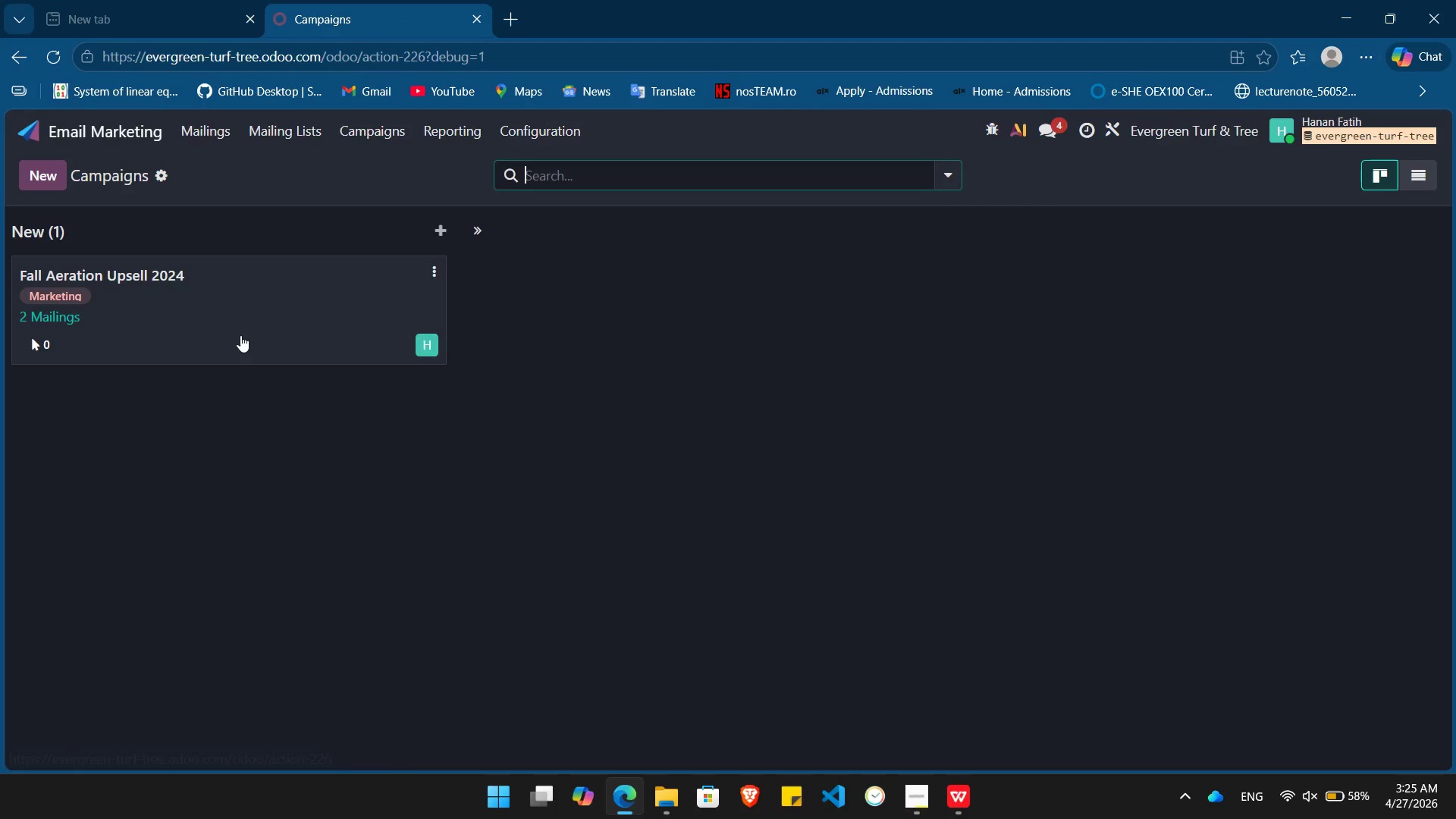 
left_click([226, 284])
 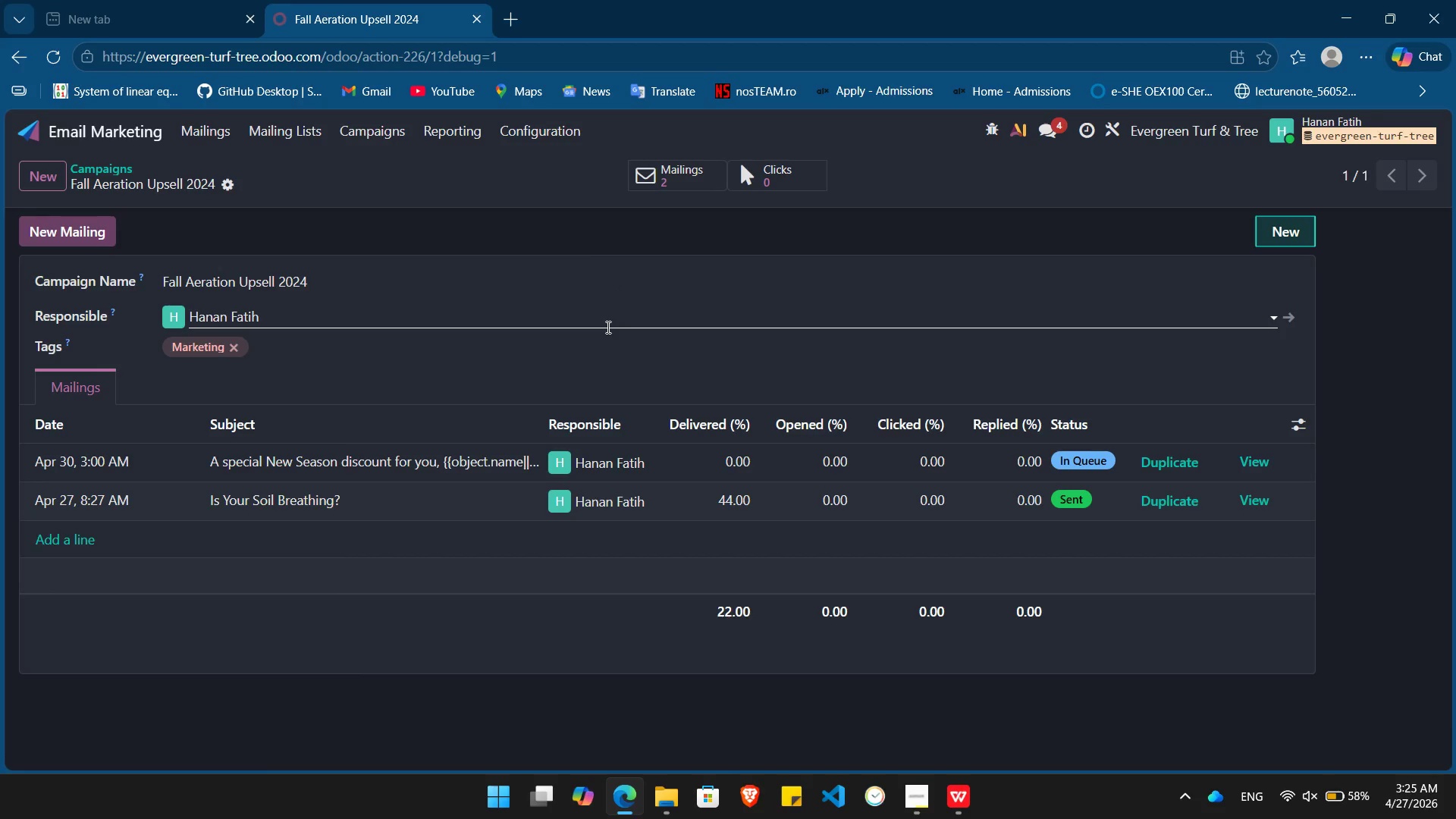 
wait(8.2)
 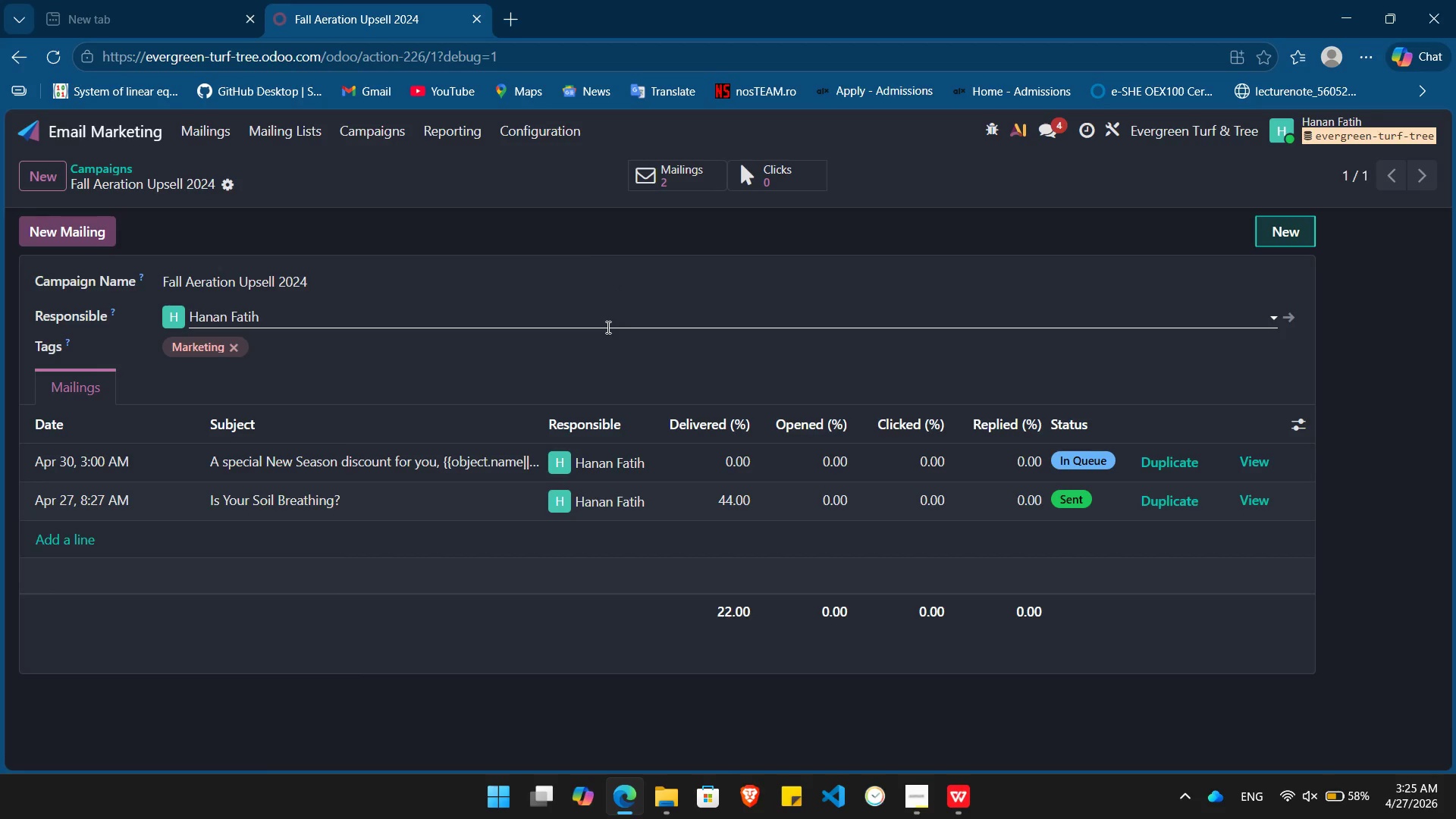 
key(PrintScreen)
 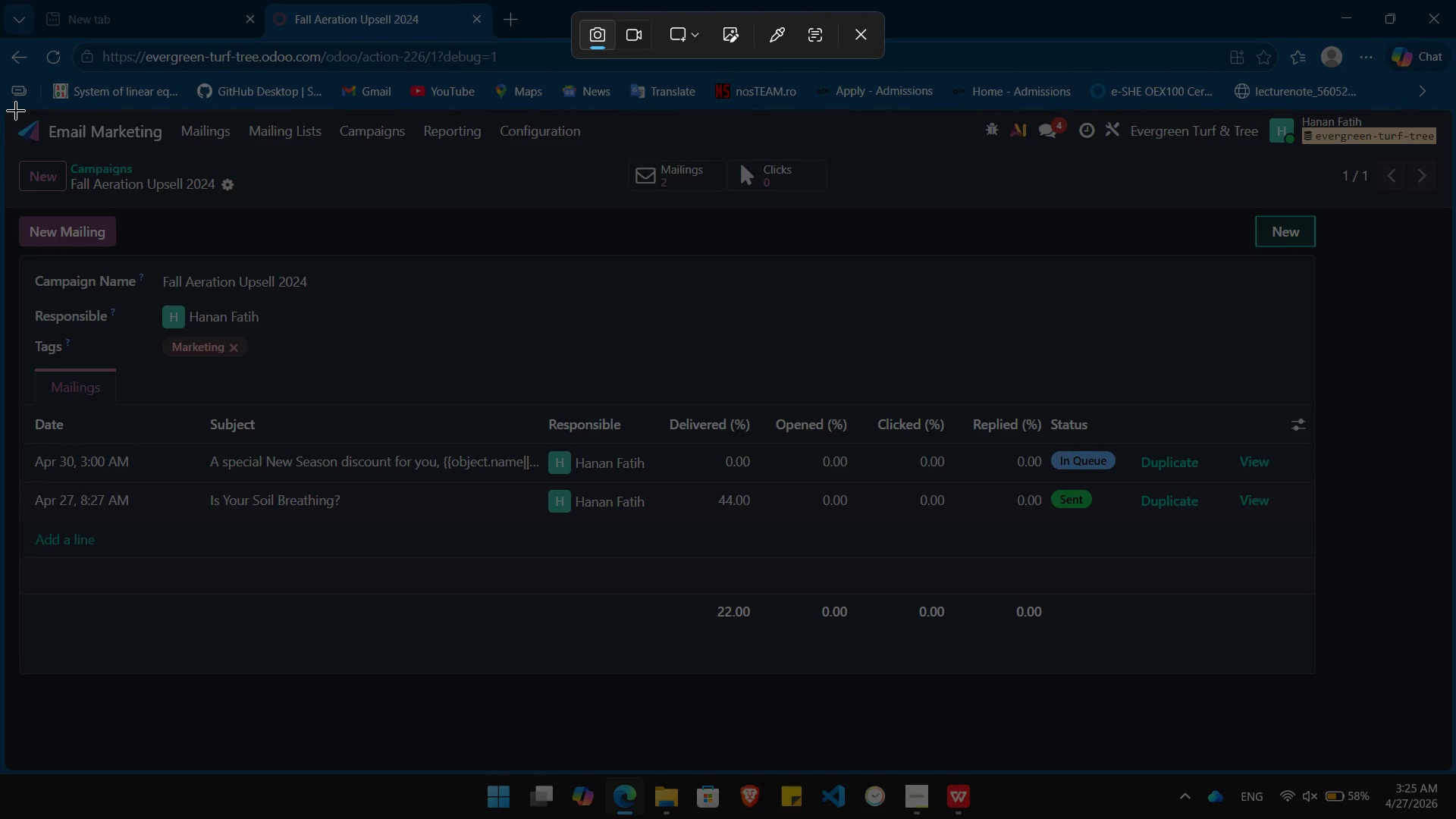 
left_click_drag(start_coordinate=[14, 111], to_coordinate=[1346, 723])
 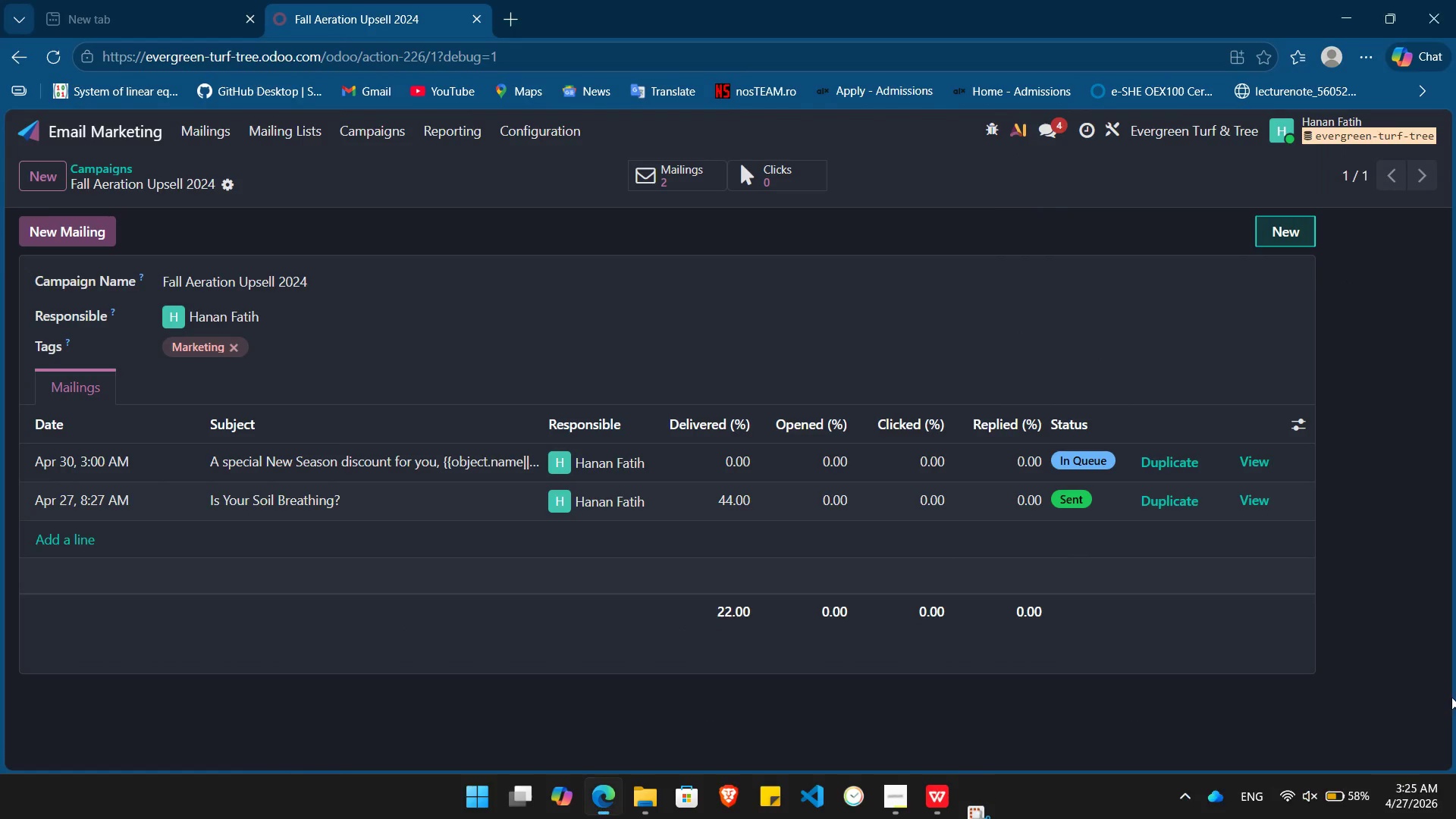 
left_click([1451, 697])
 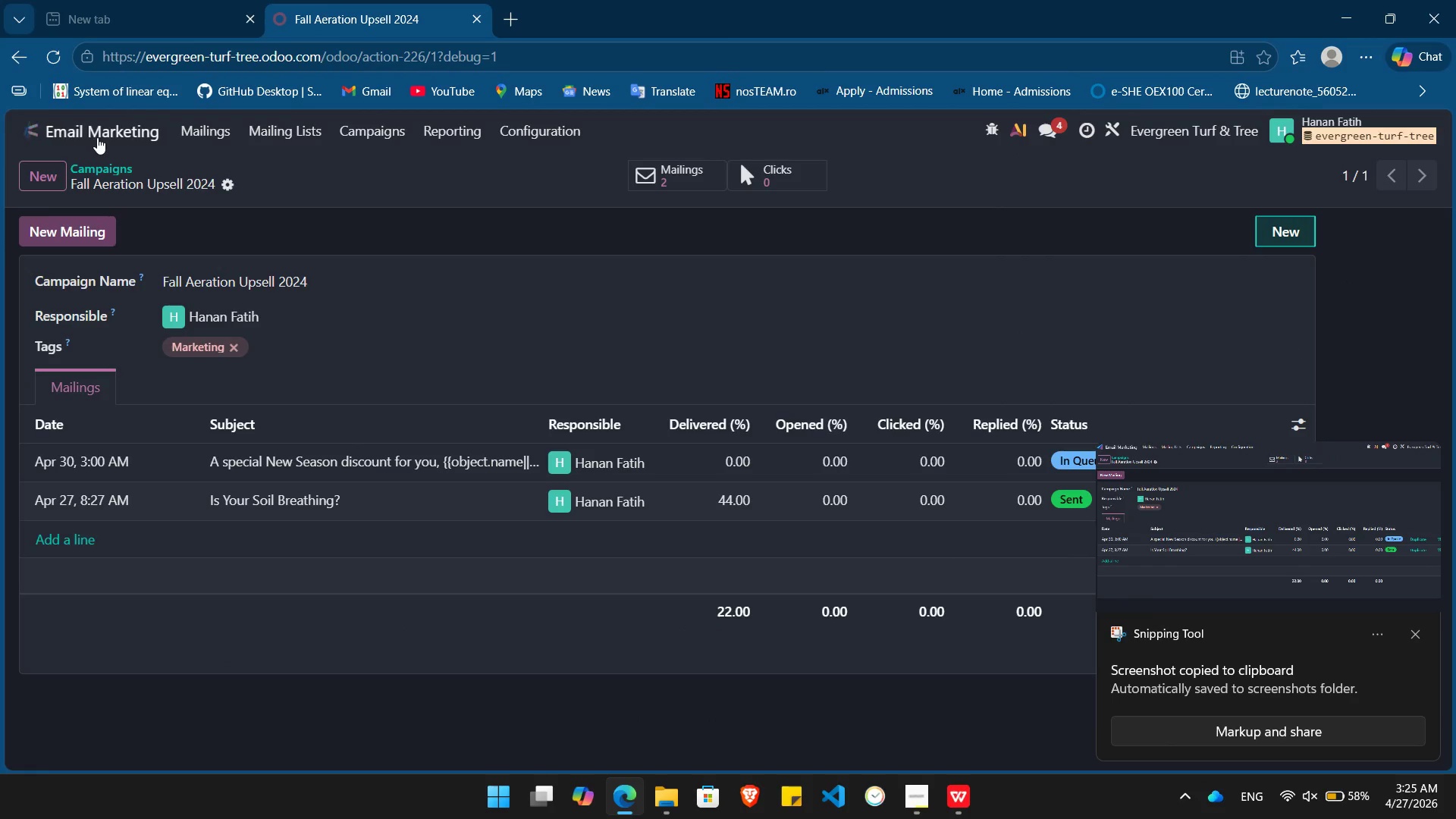 
left_click([229, 123])
 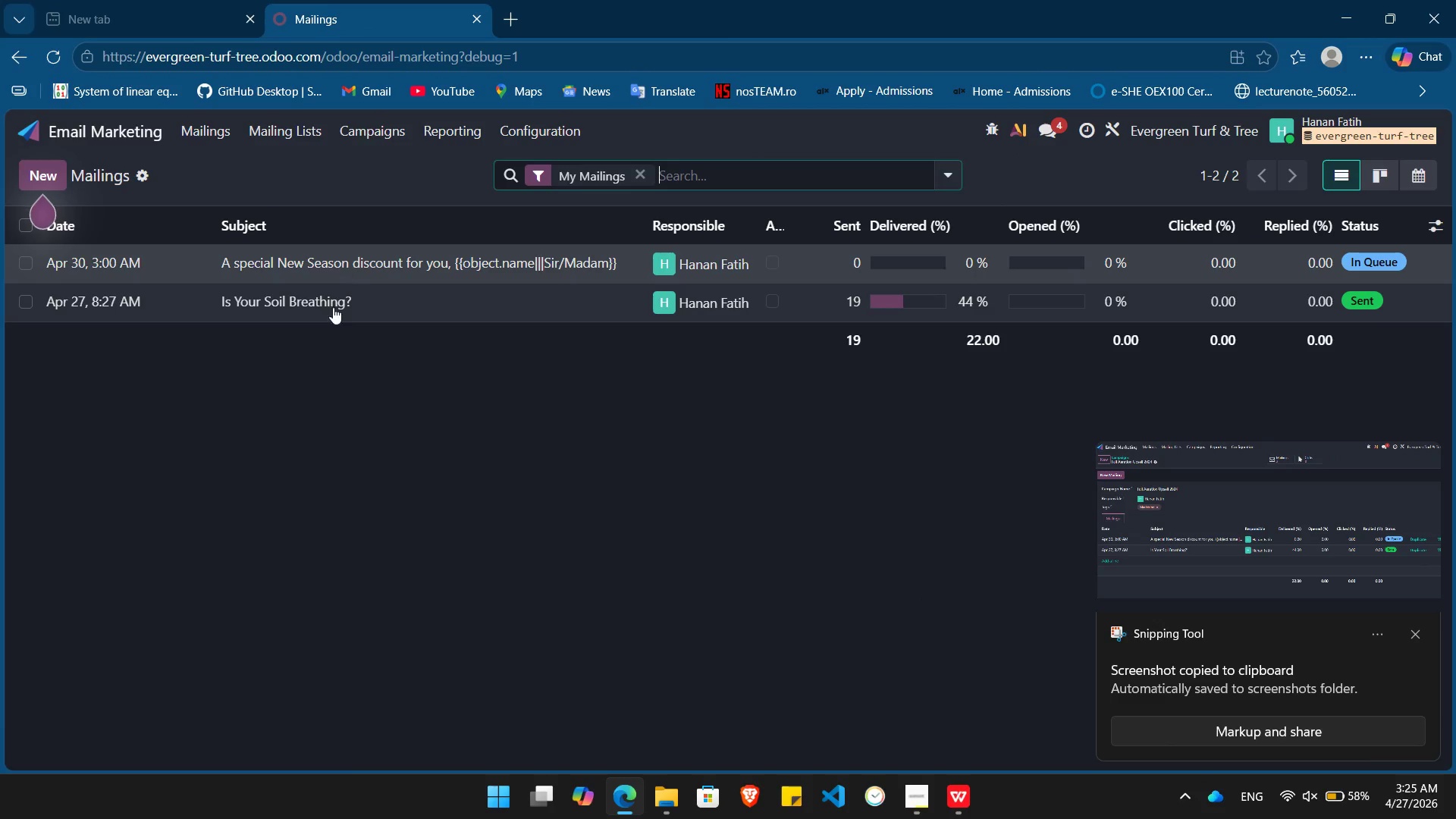 
left_click([332, 319])
 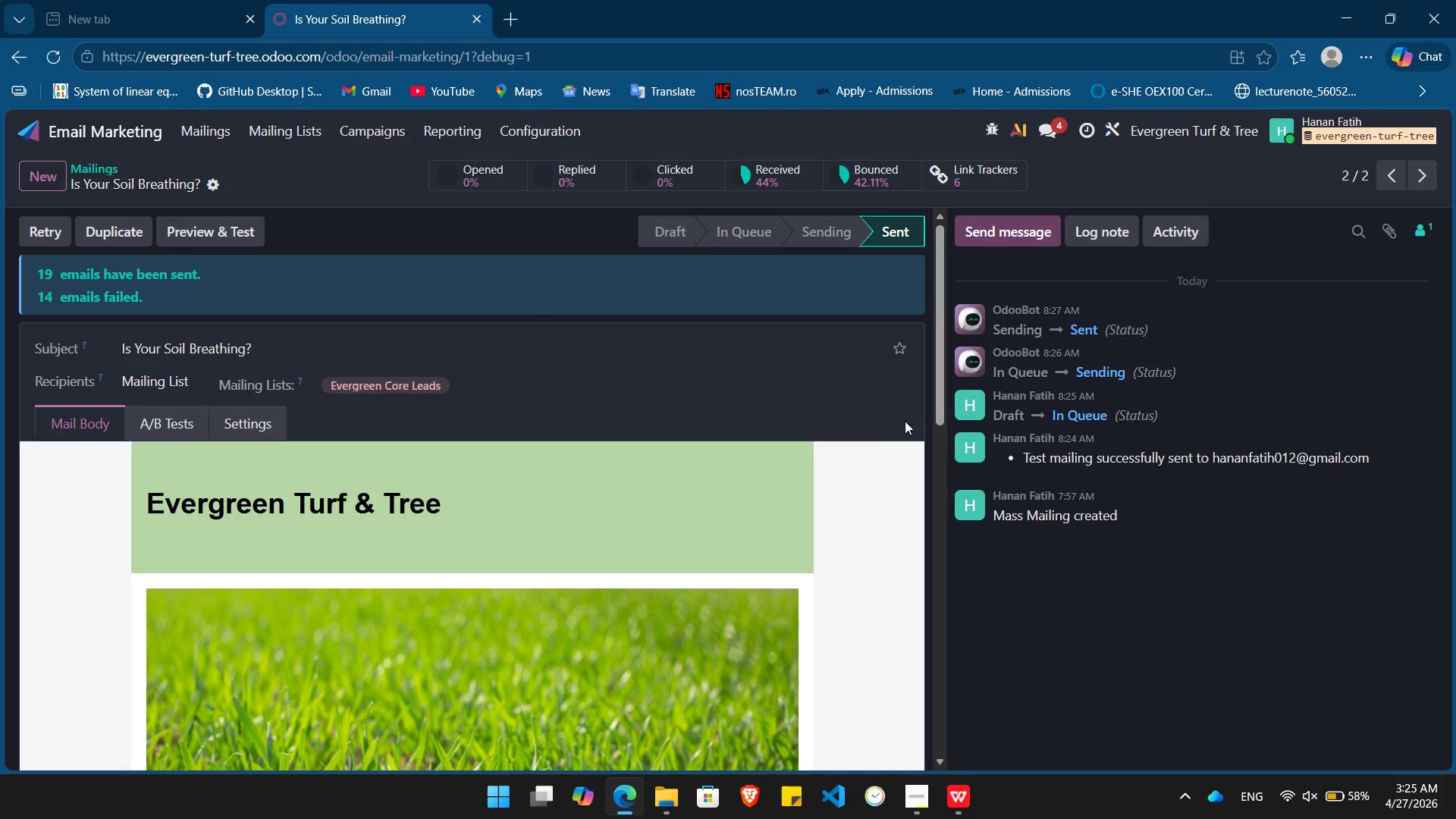 
left_click([582, 548])
 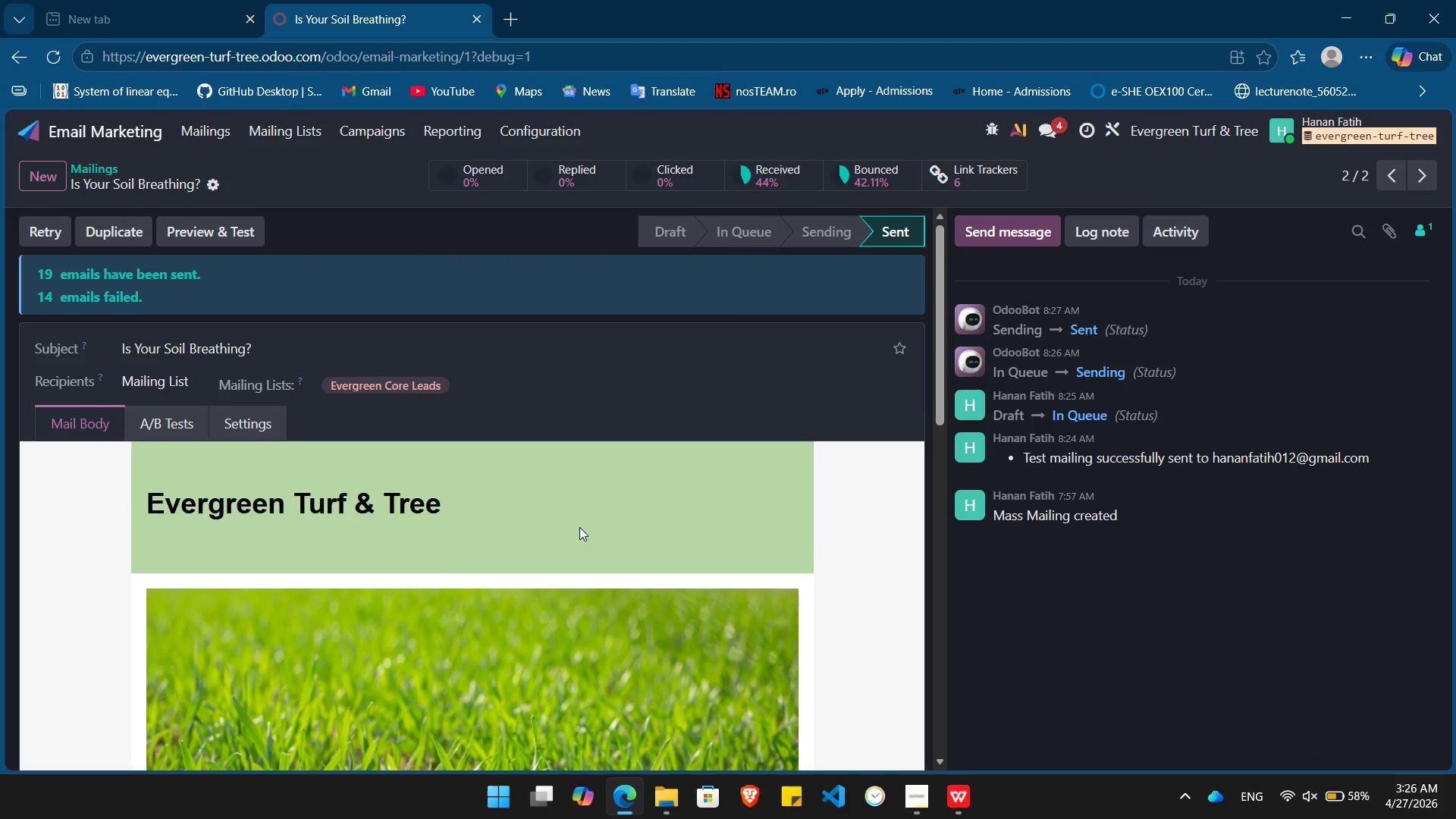 
wait(11.38)
 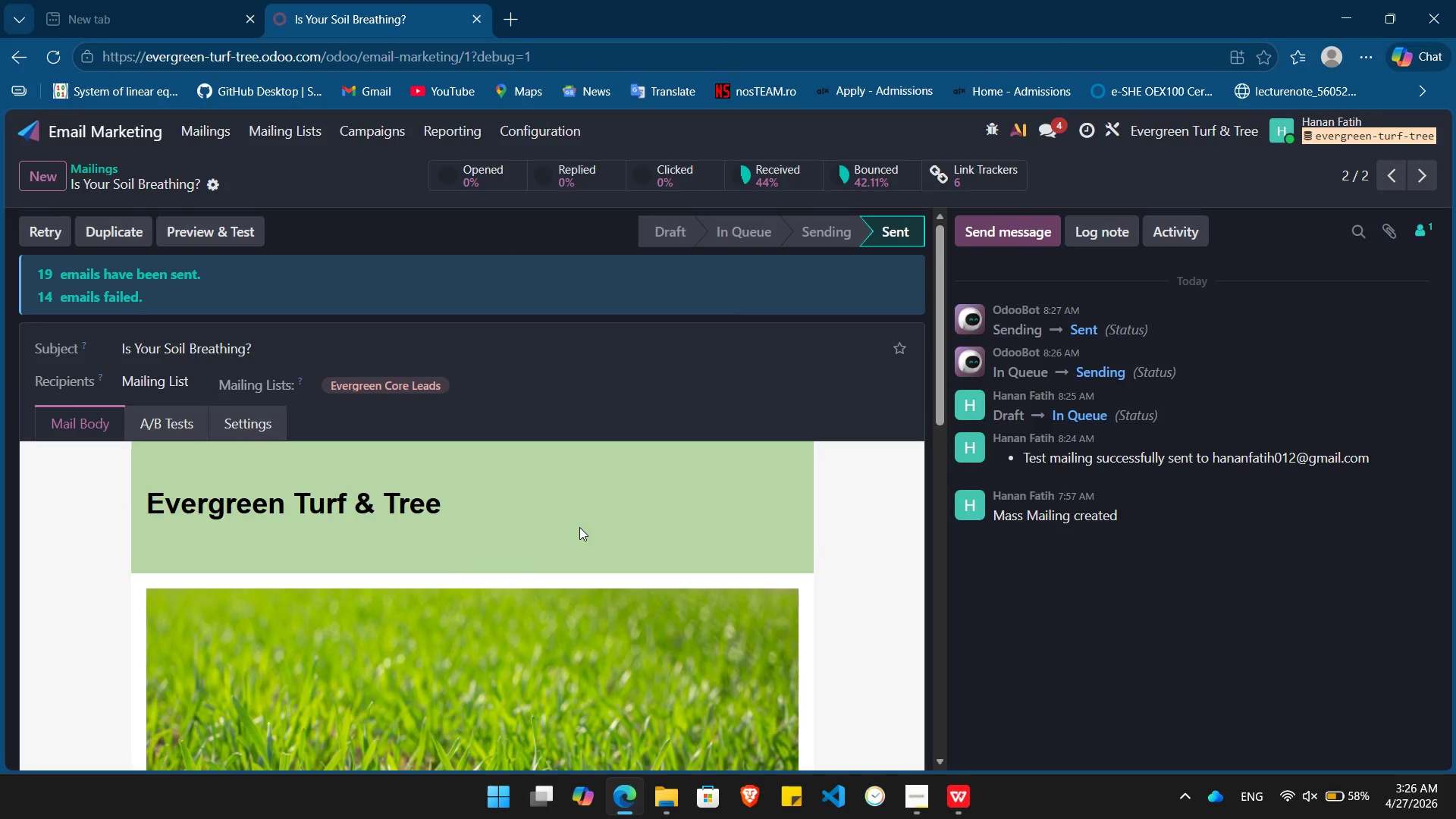 
mouse_move([744, 190])
 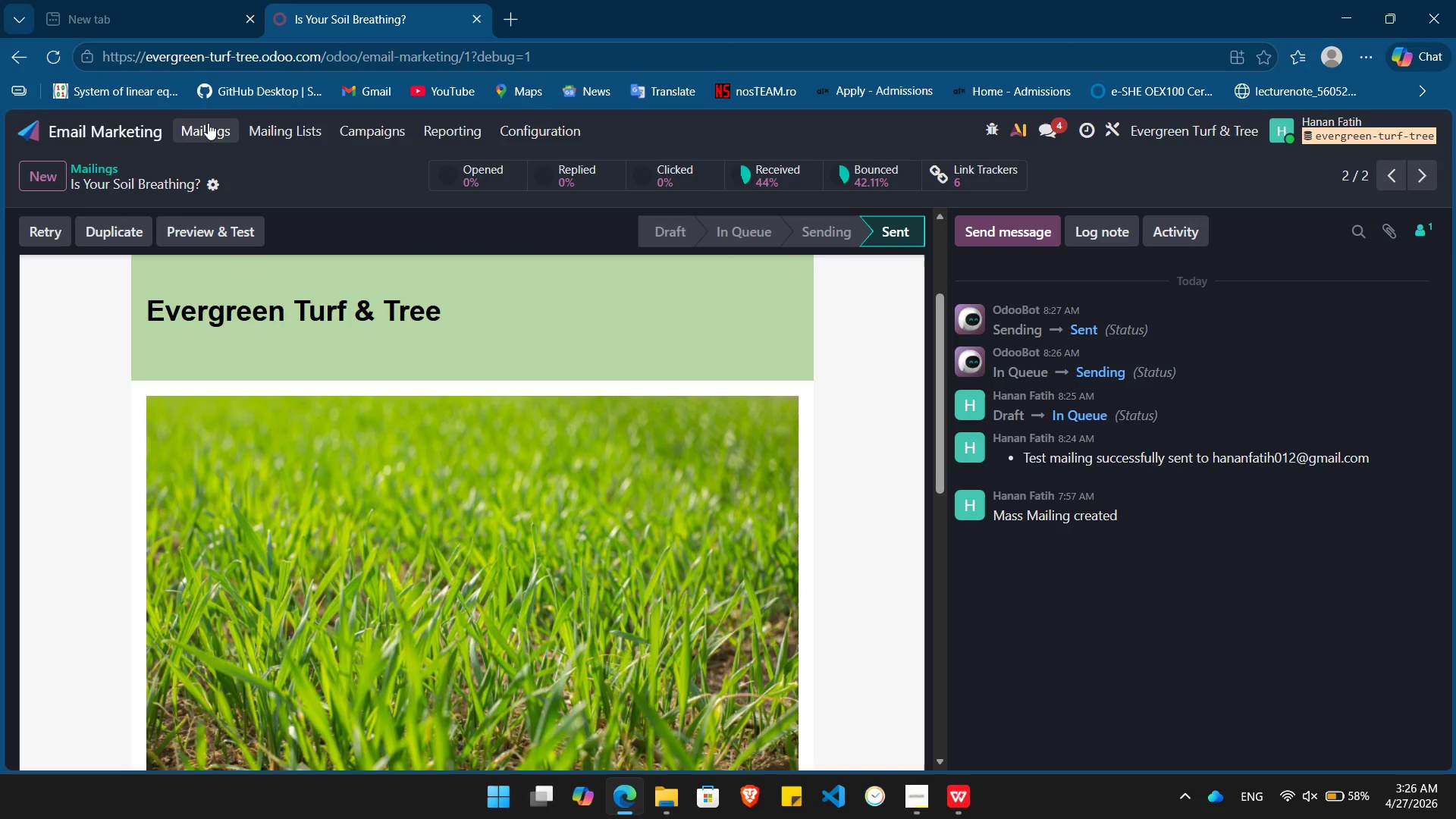 
left_click([208, 123])
 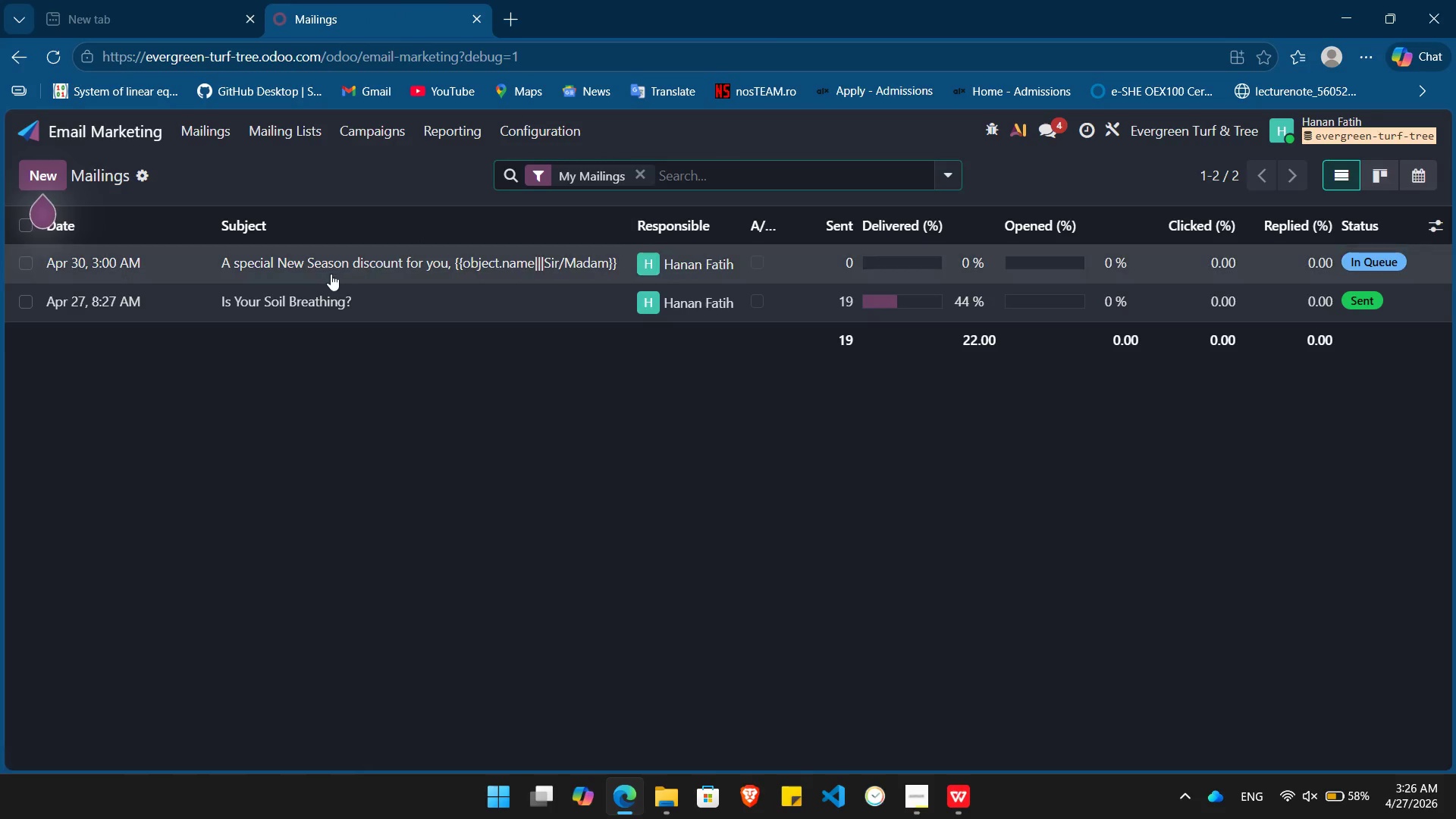 
left_click([330, 274])
 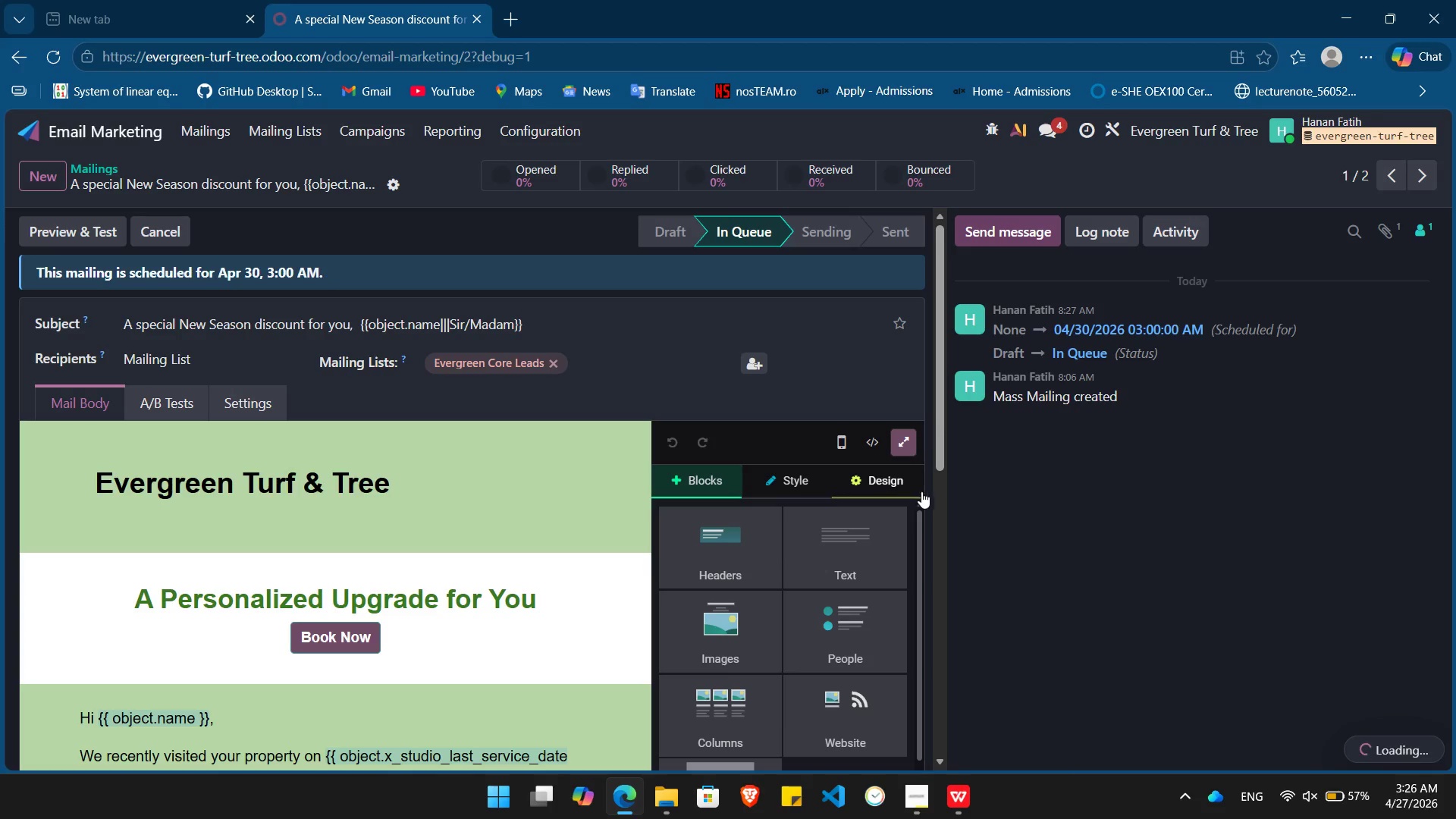 
left_click([896, 438])
 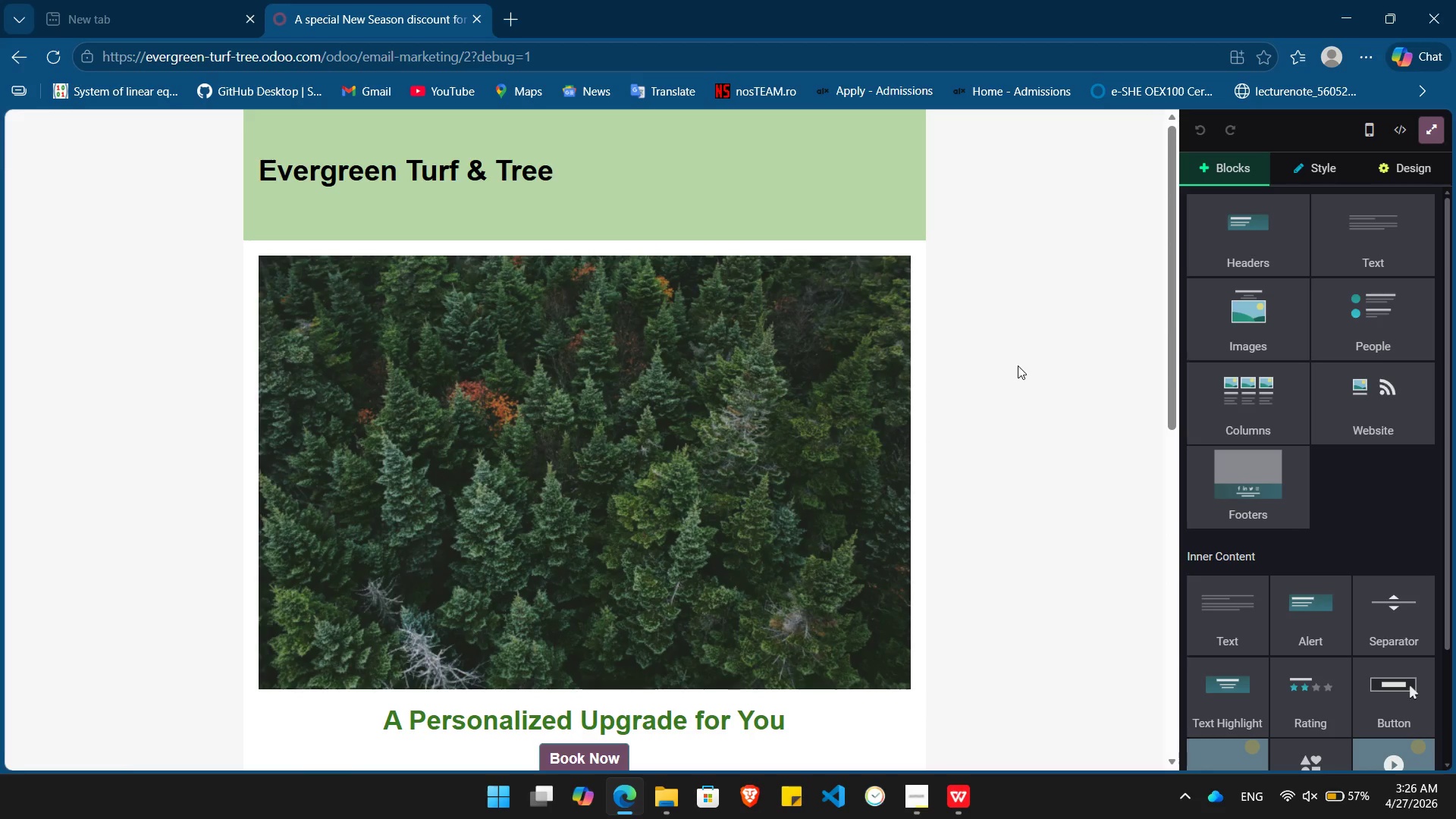 
key(PrintScreen)
 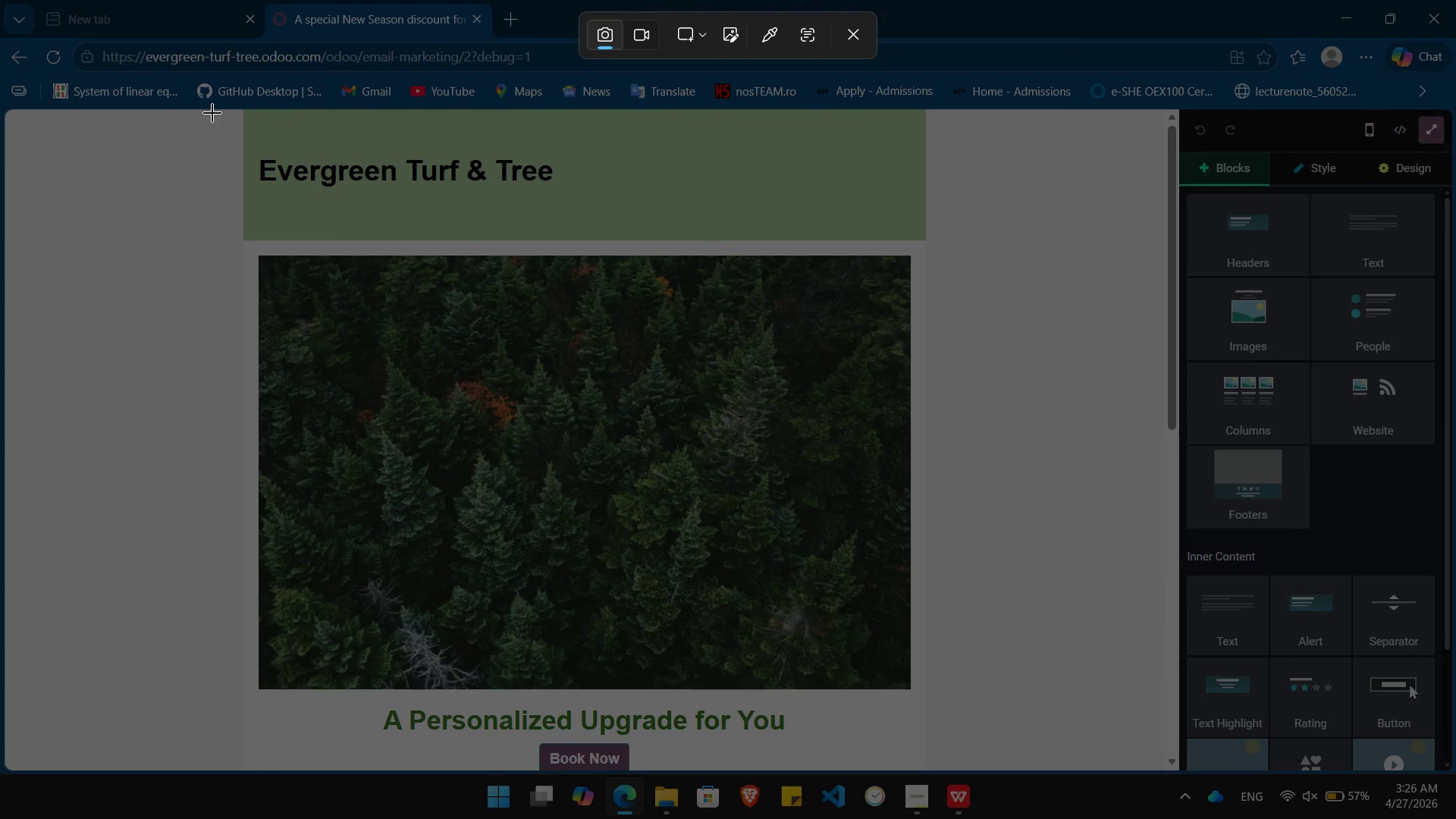 
left_click_drag(start_coordinate=[224, 111], to_coordinate=[976, 771])
 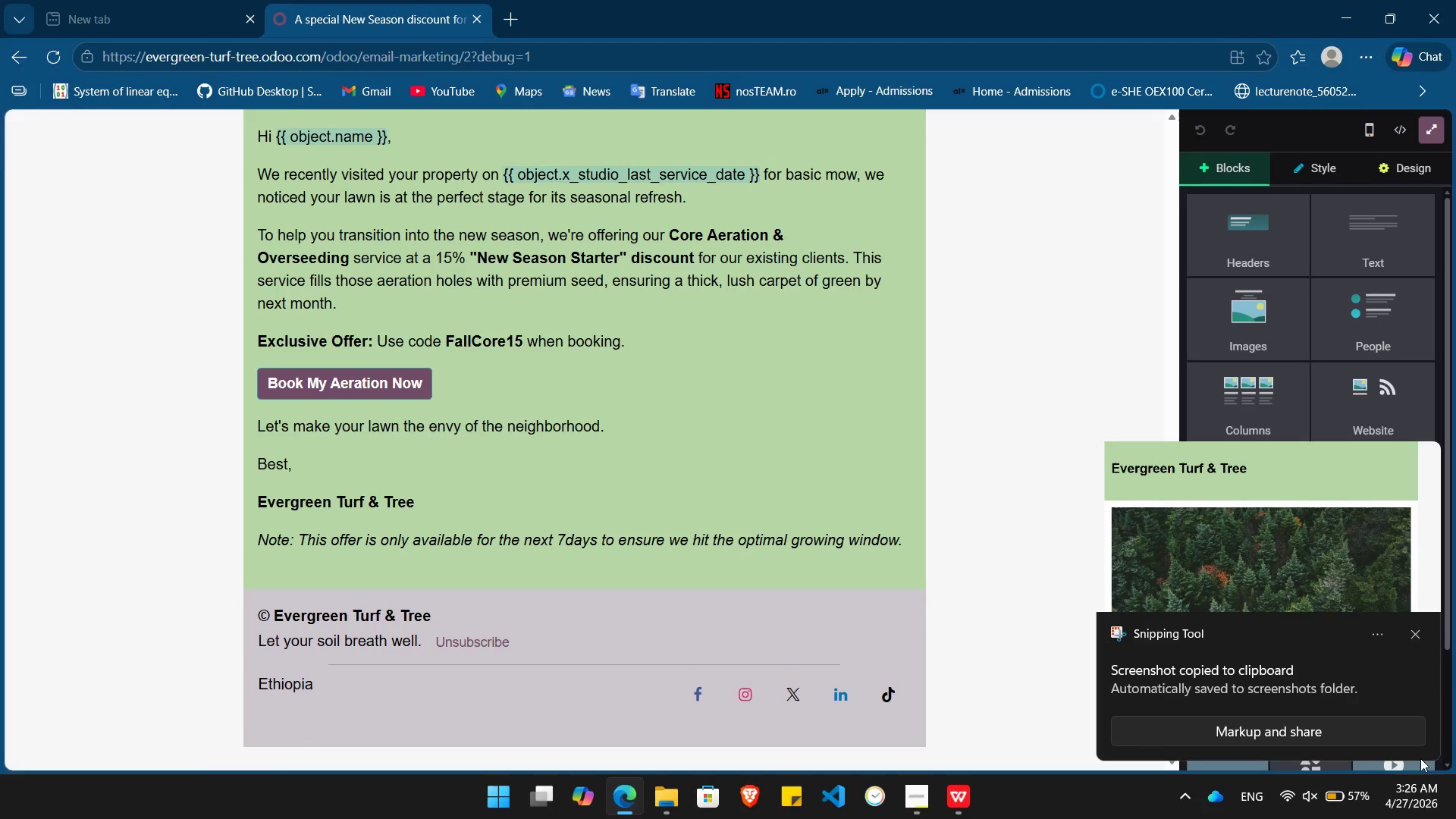 
wait(5.23)
 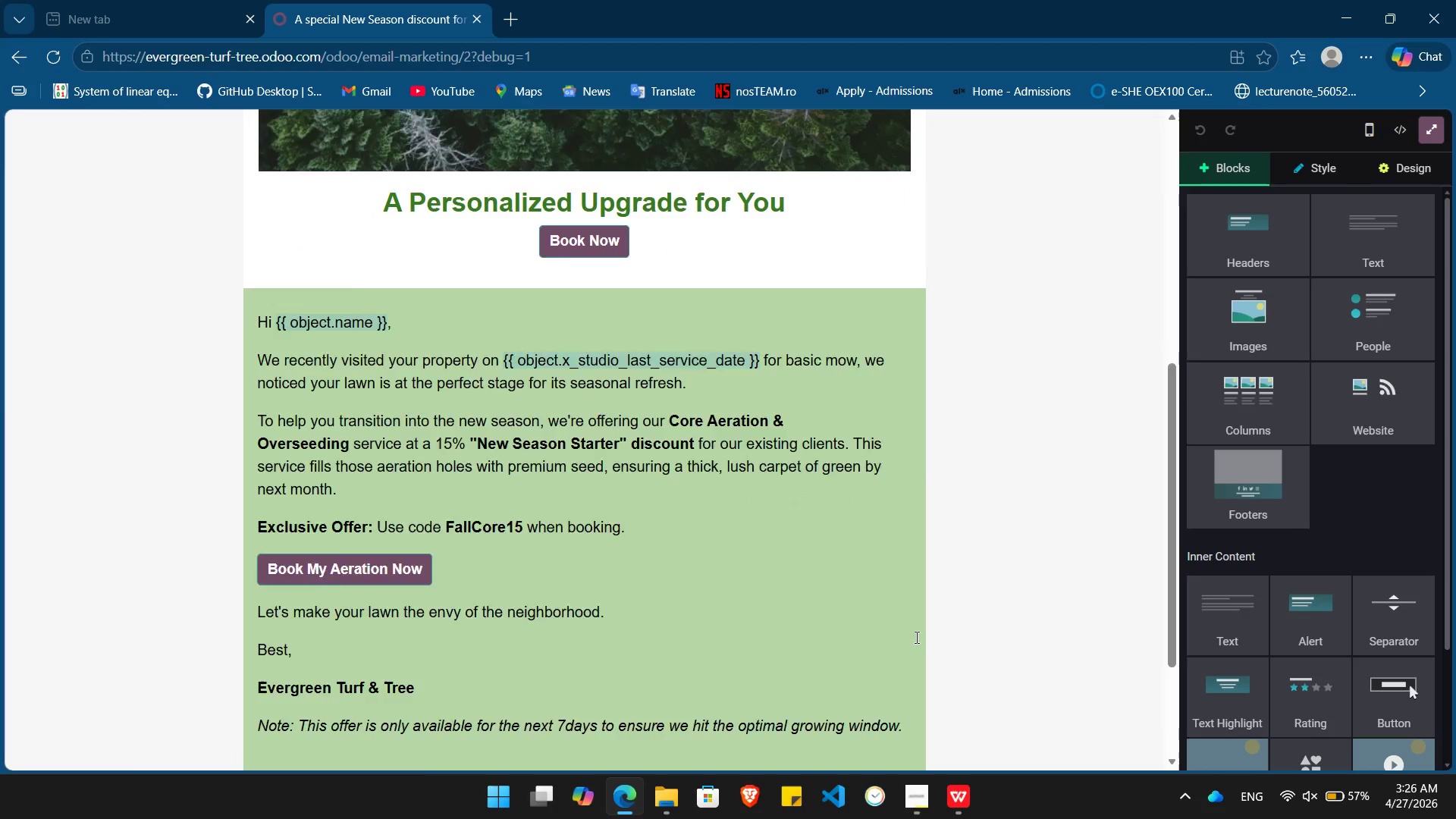 
left_click([1414, 638])
 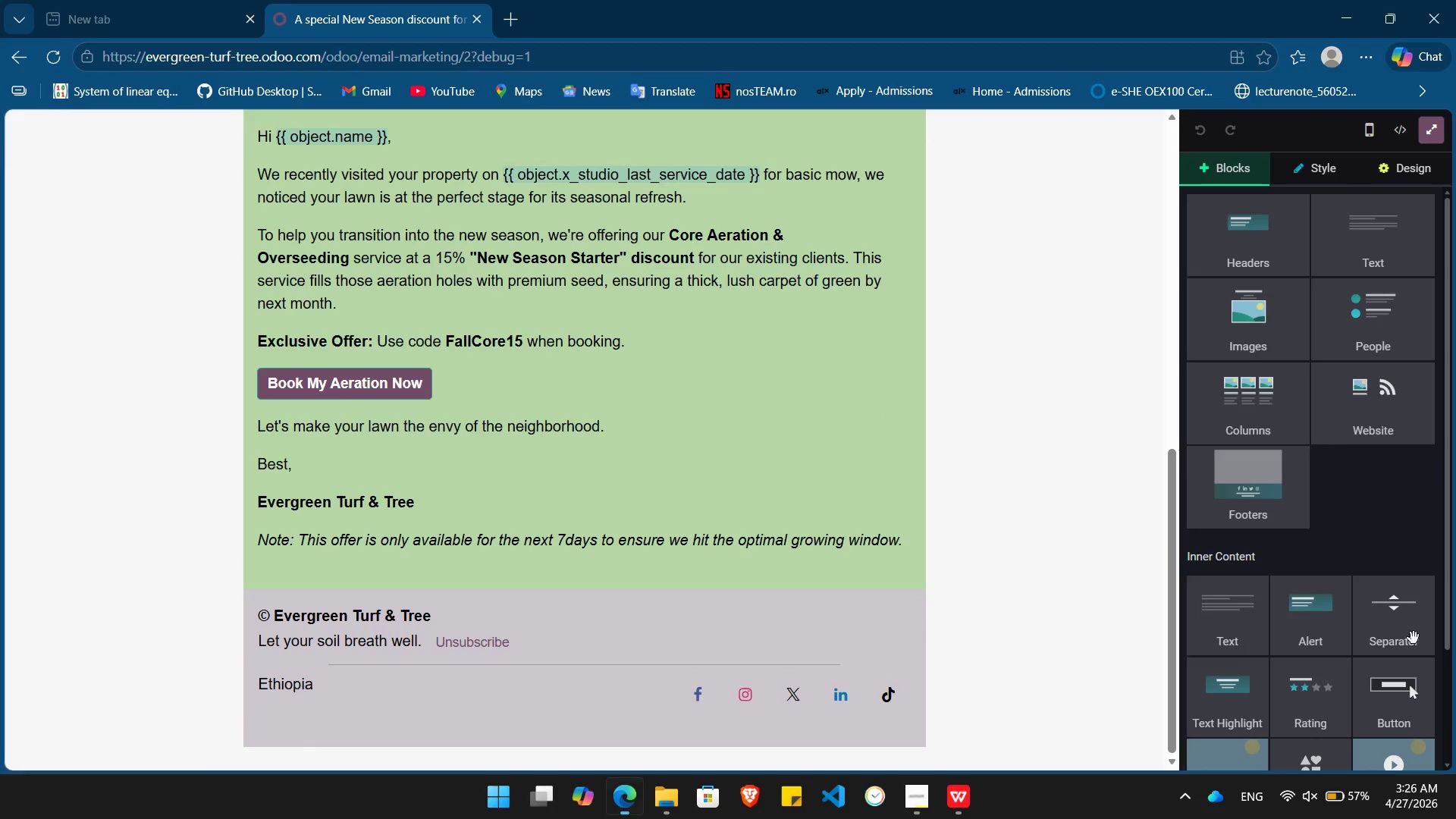 
key(PrintScreen)
 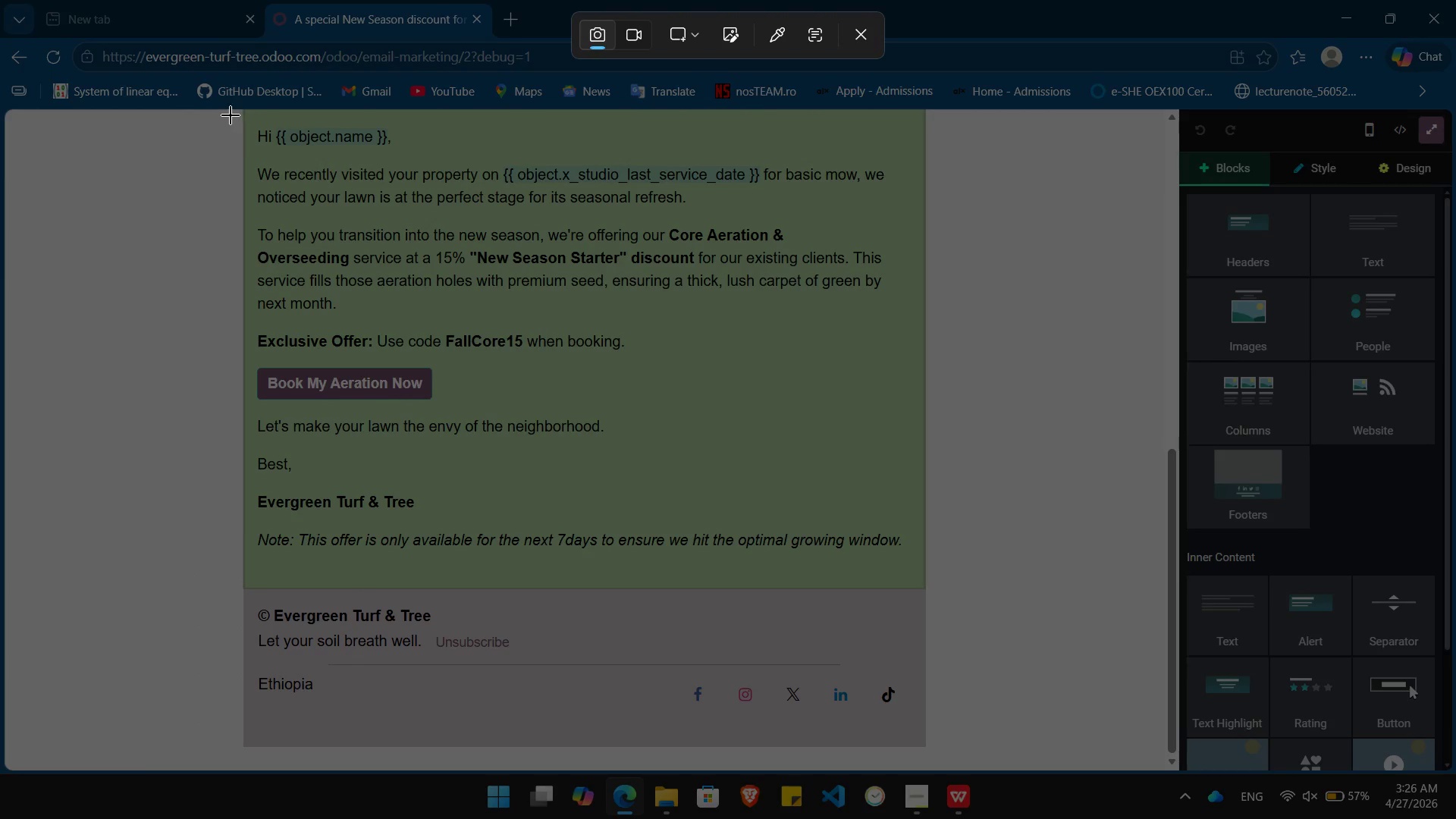 
left_click_drag(start_coordinate=[228, 111], to_coordinate=[965, 767])
 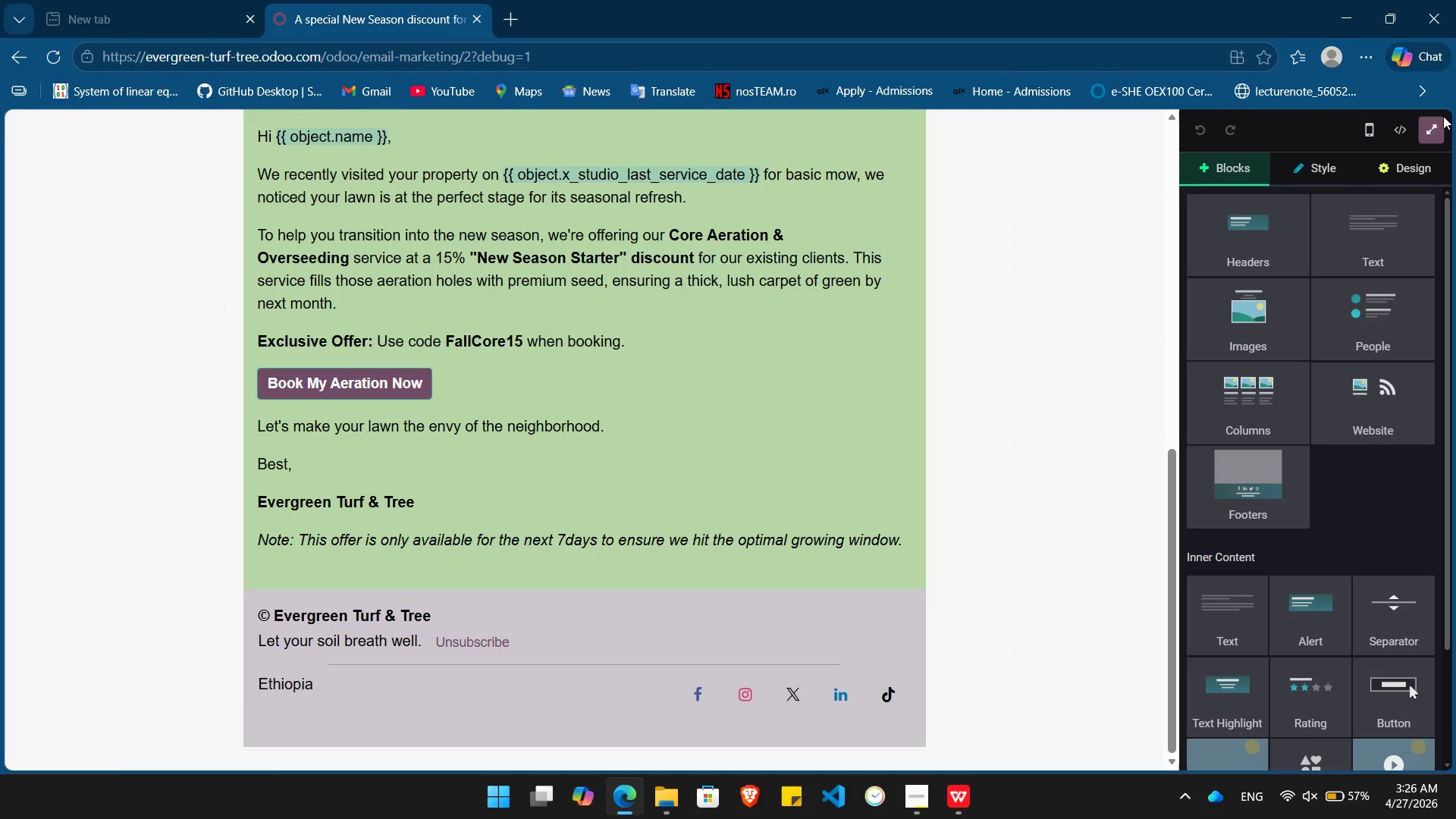 
left_click([1436, 121])
 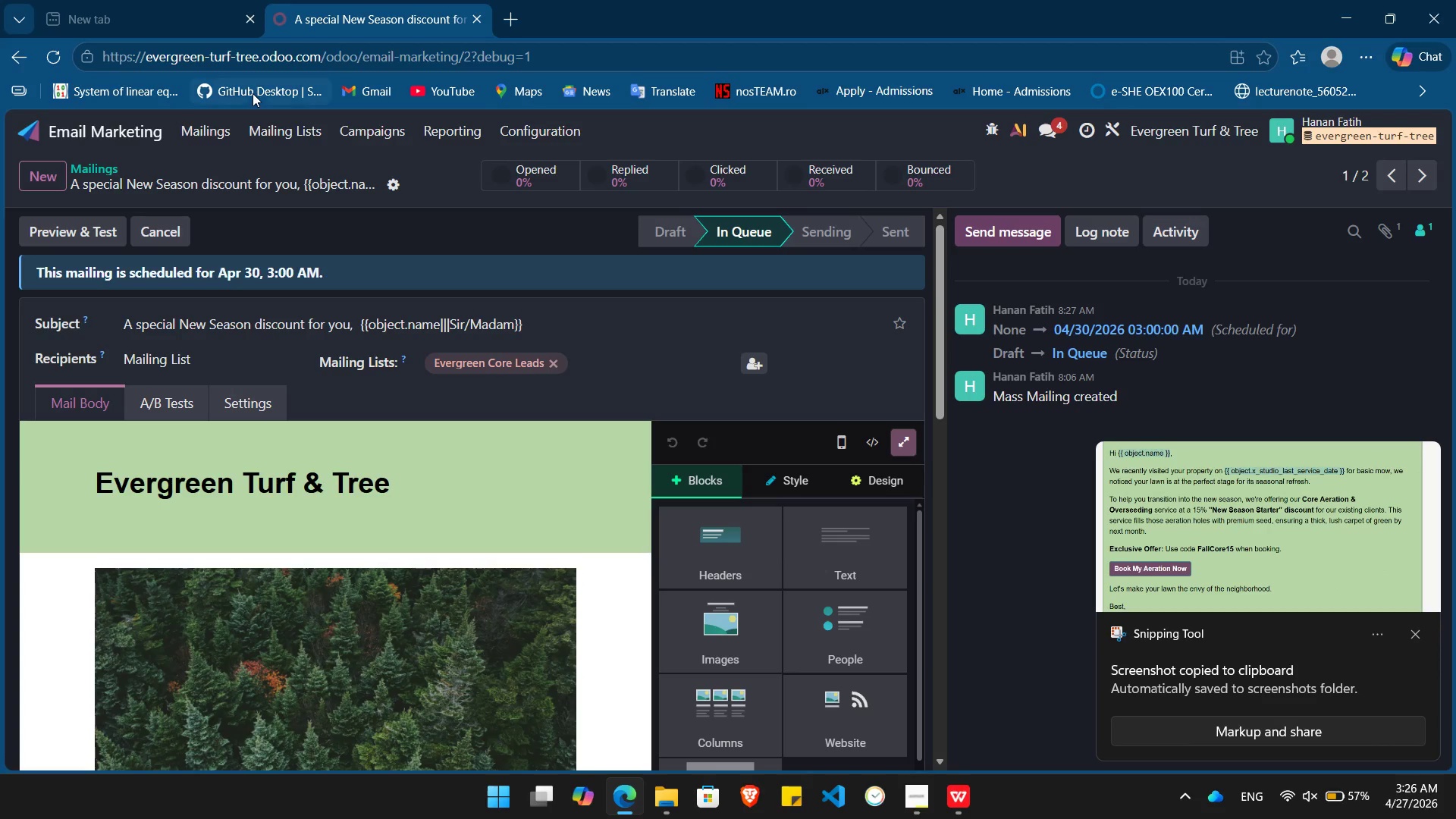 
left_click([192, 124])
 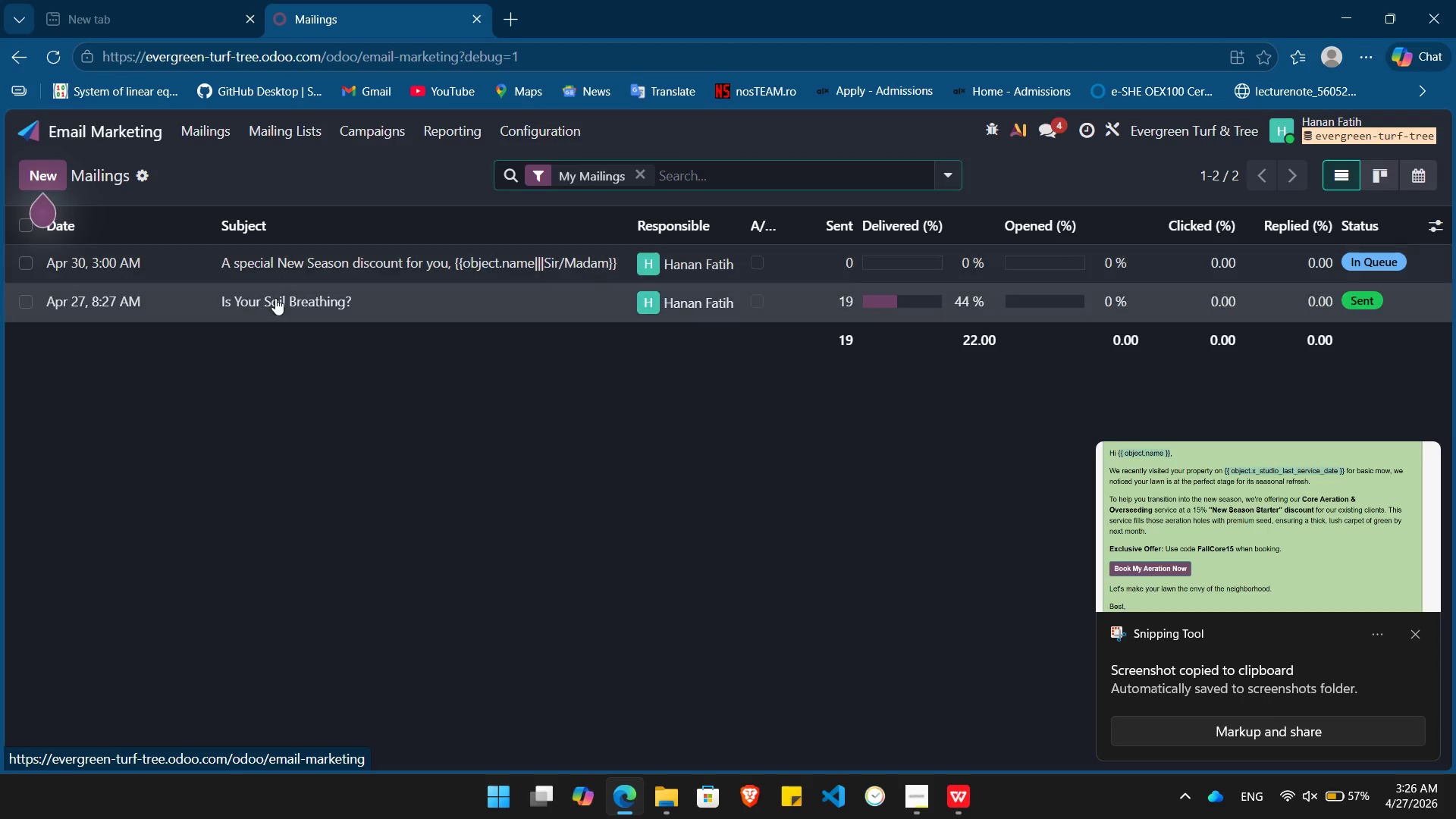 
left_click([278, 300])
 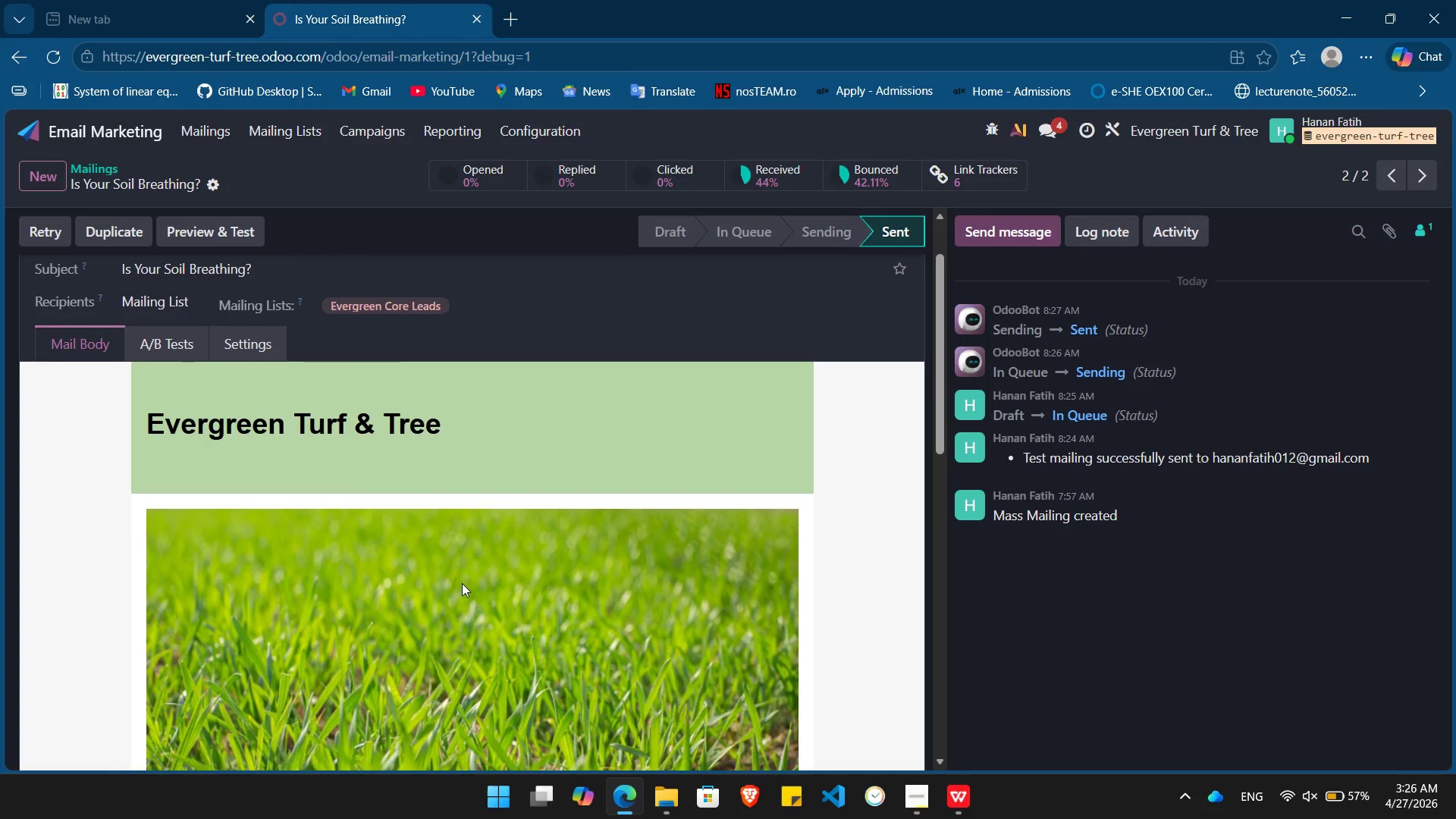 
wait(9.11)
 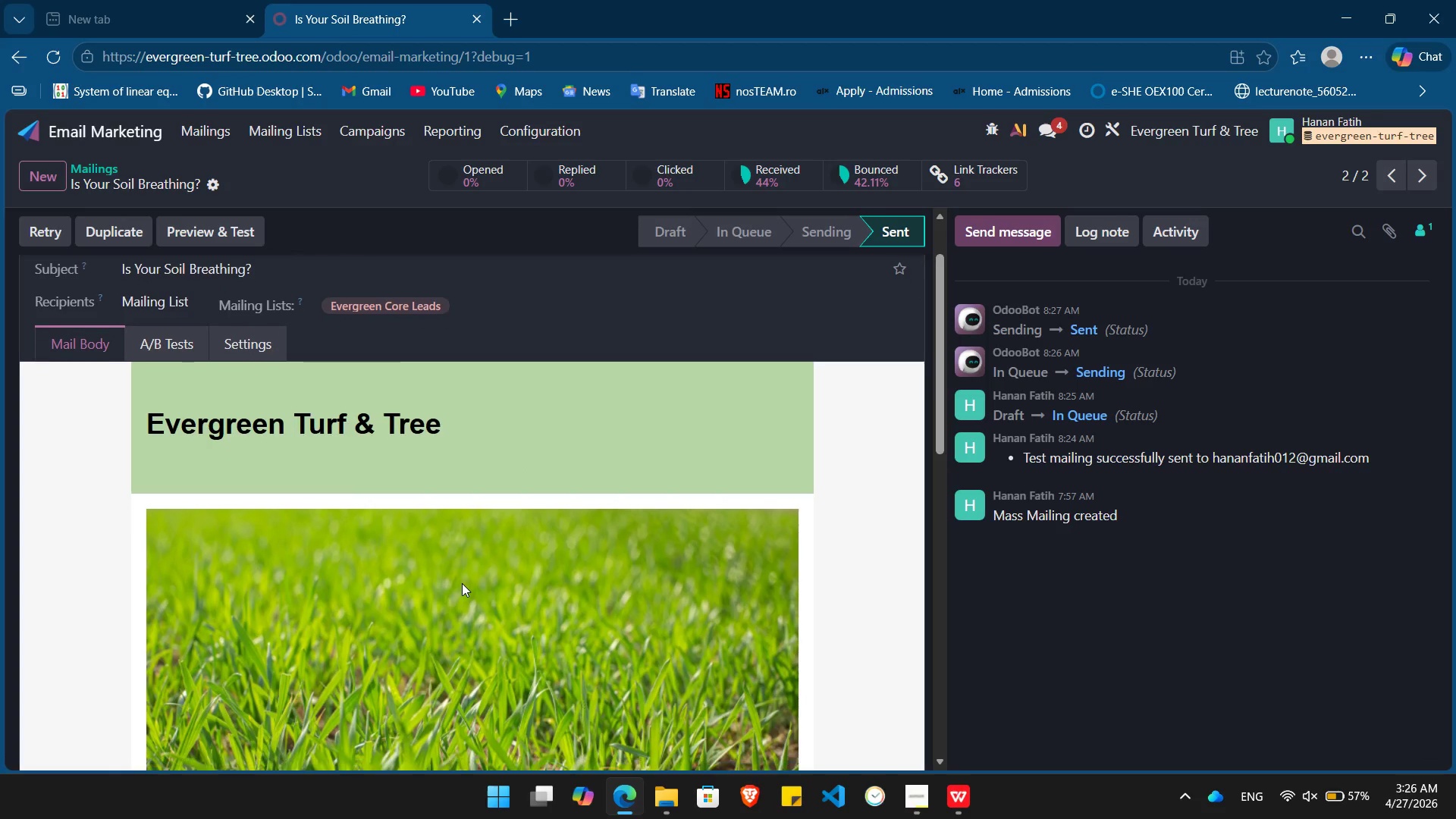 
left_click([315, 516])
 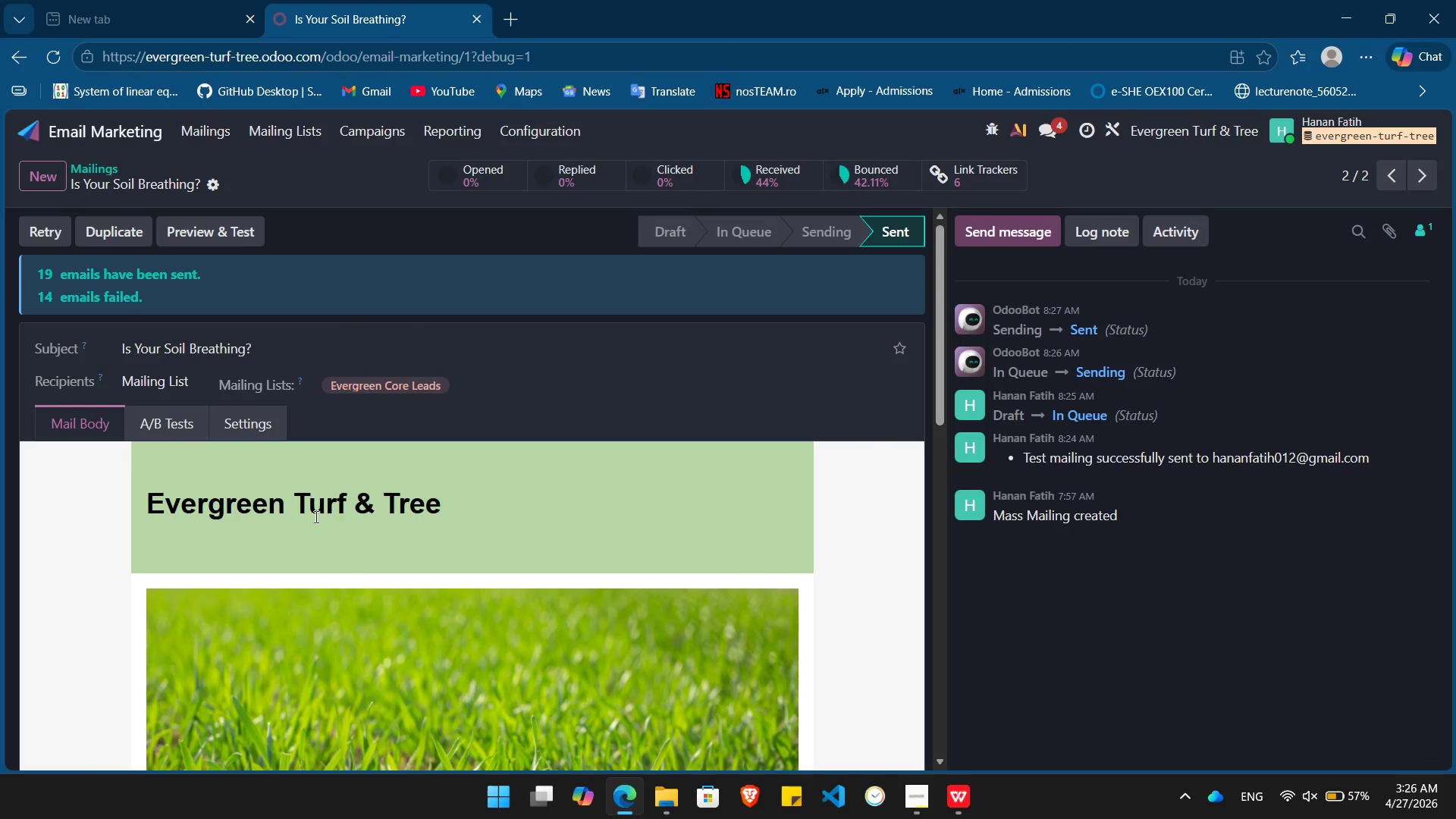 
left_click([315, 516])
 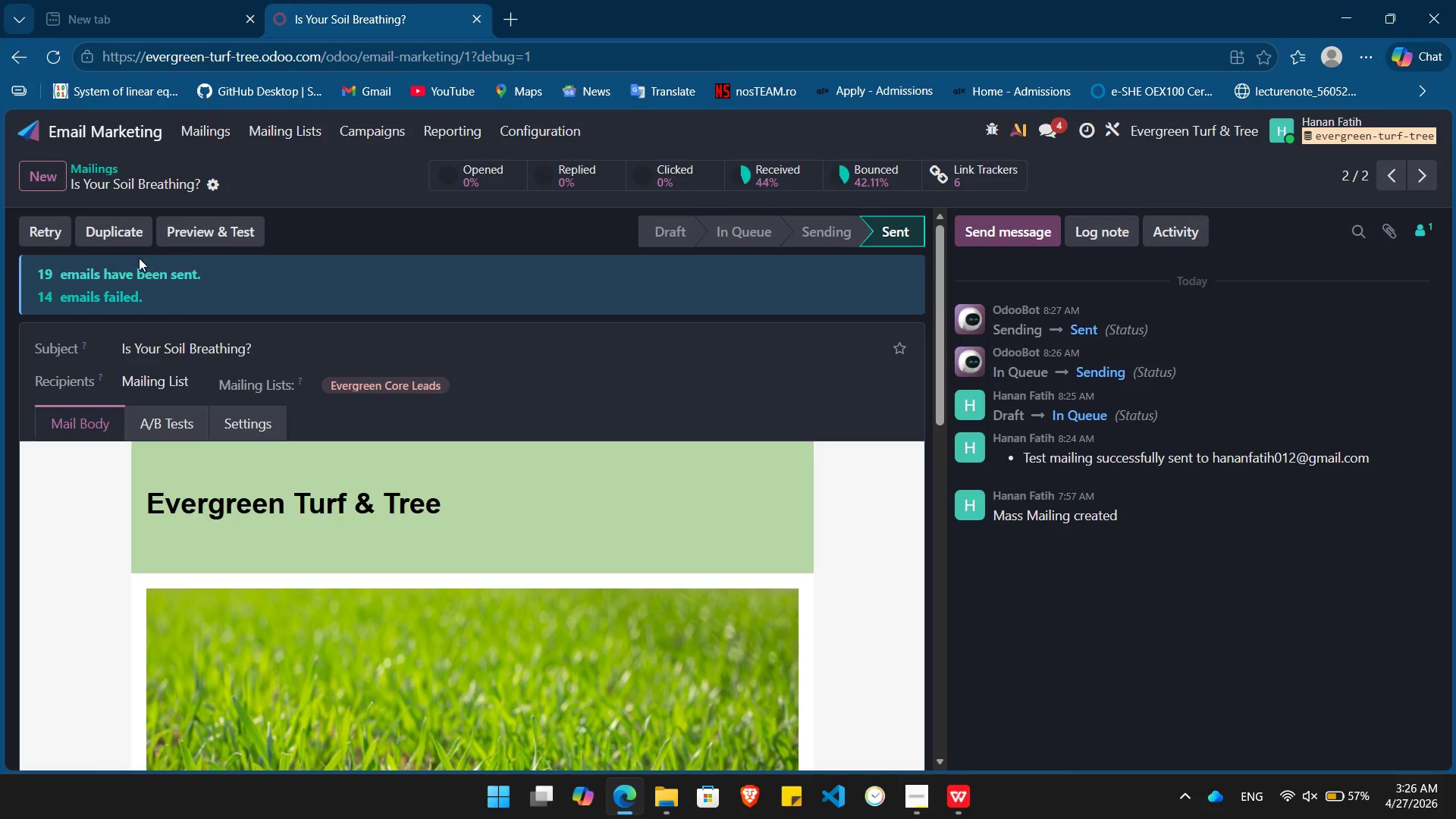 
left_click([105, 231])
 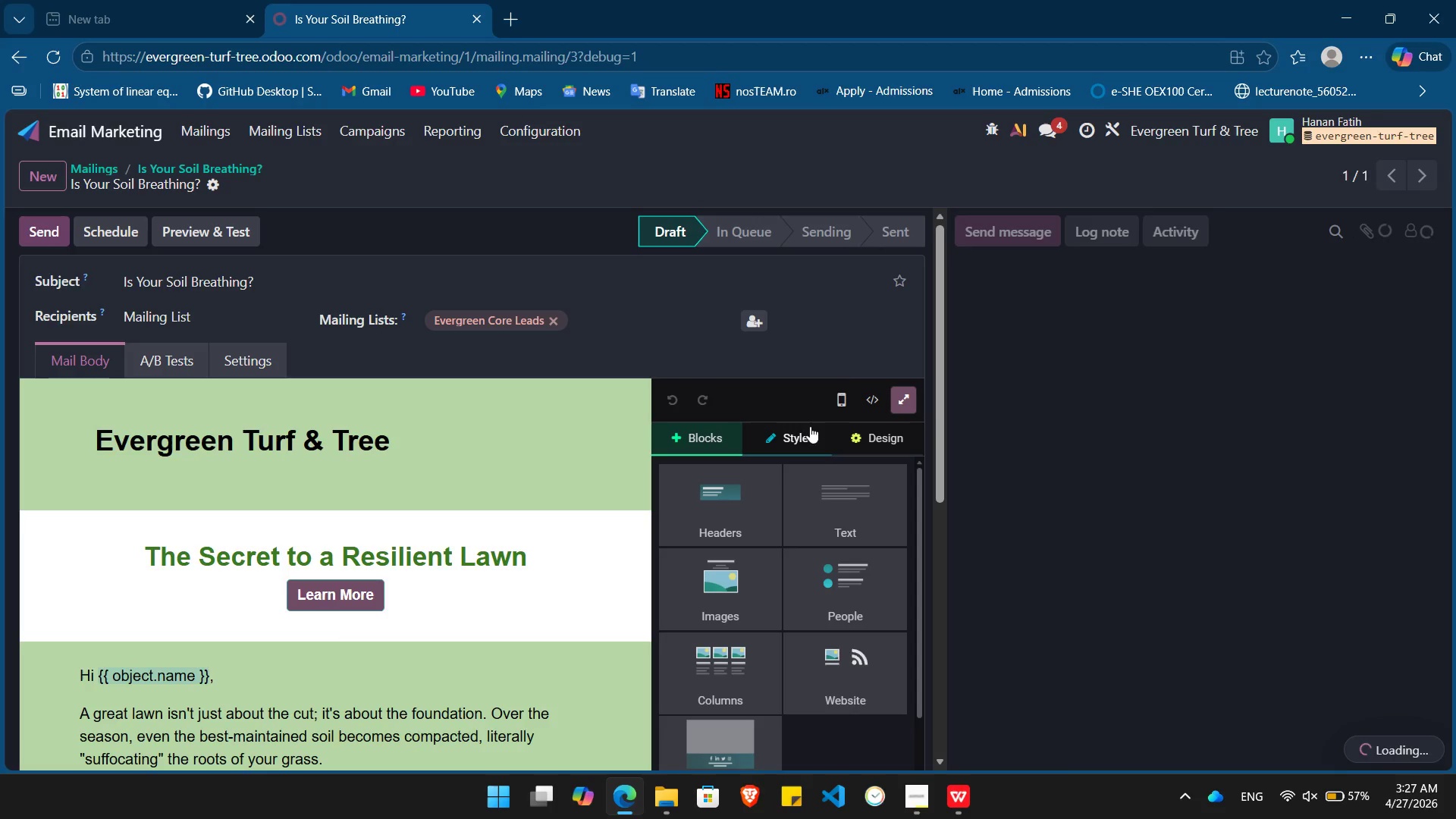 
left_click([902, 401])
 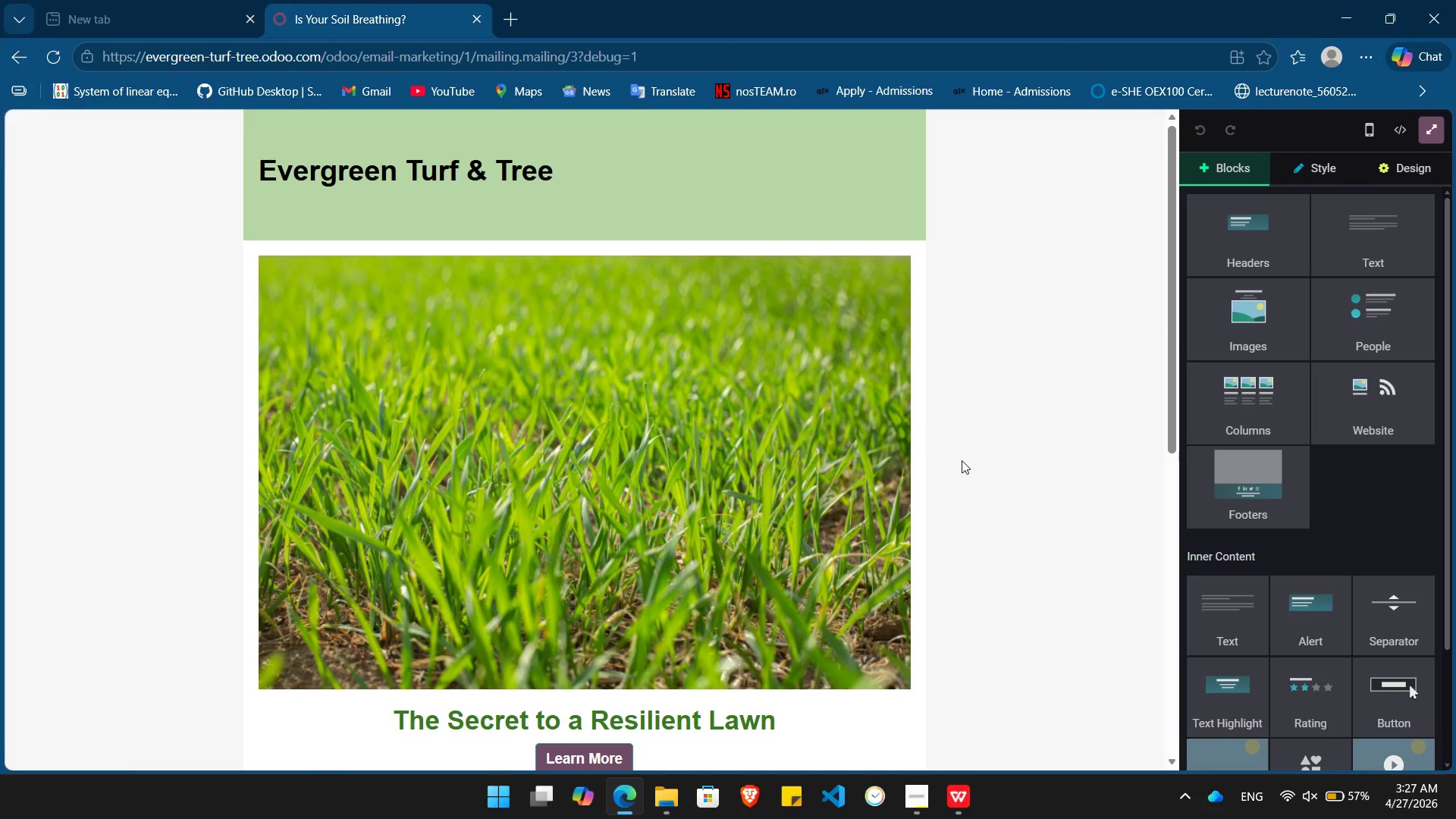 
key(PrintScreen)
 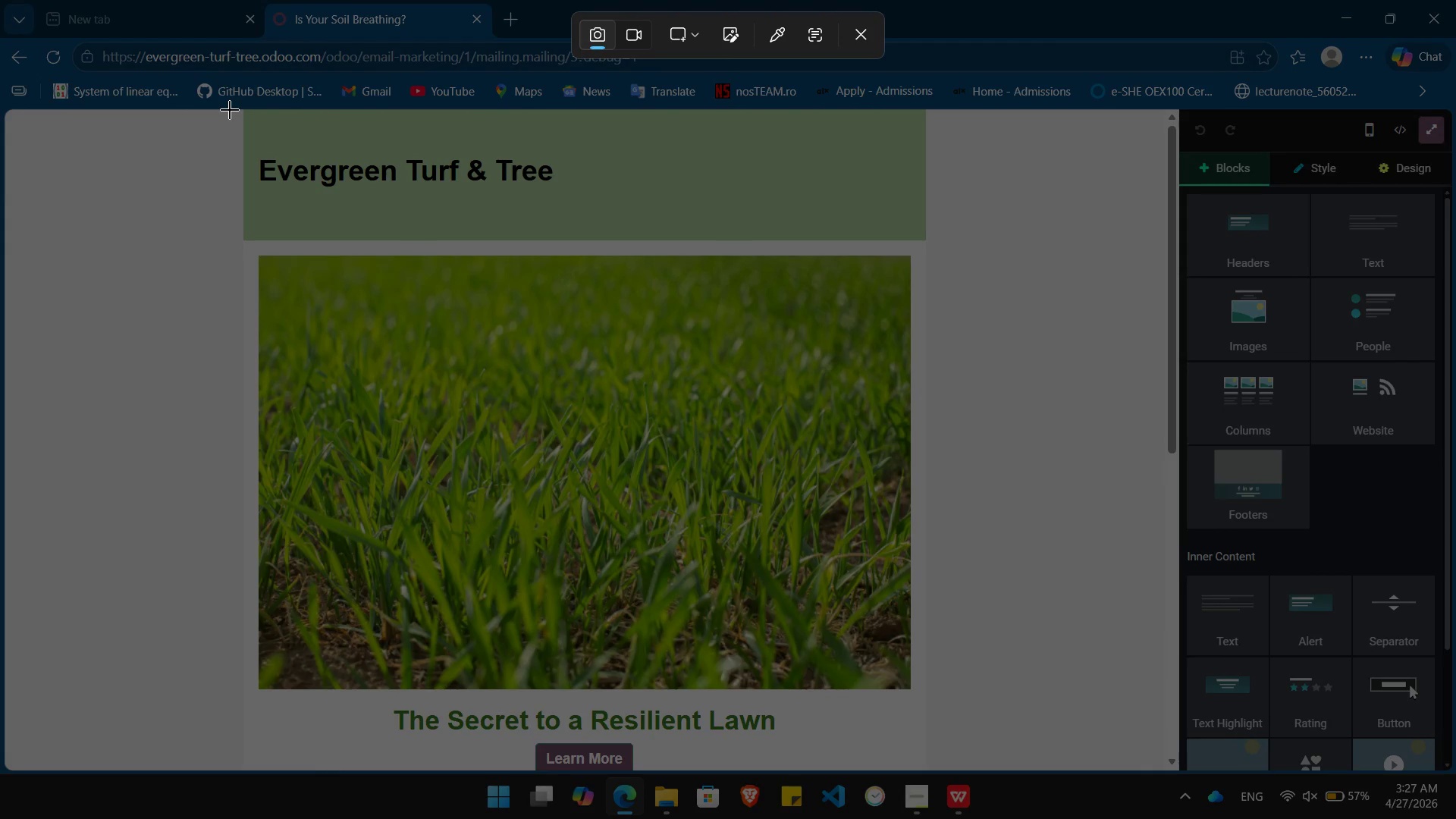 
left_click_drag(start_coordinate=[230, 110], to_coordinate=[968, 774])
 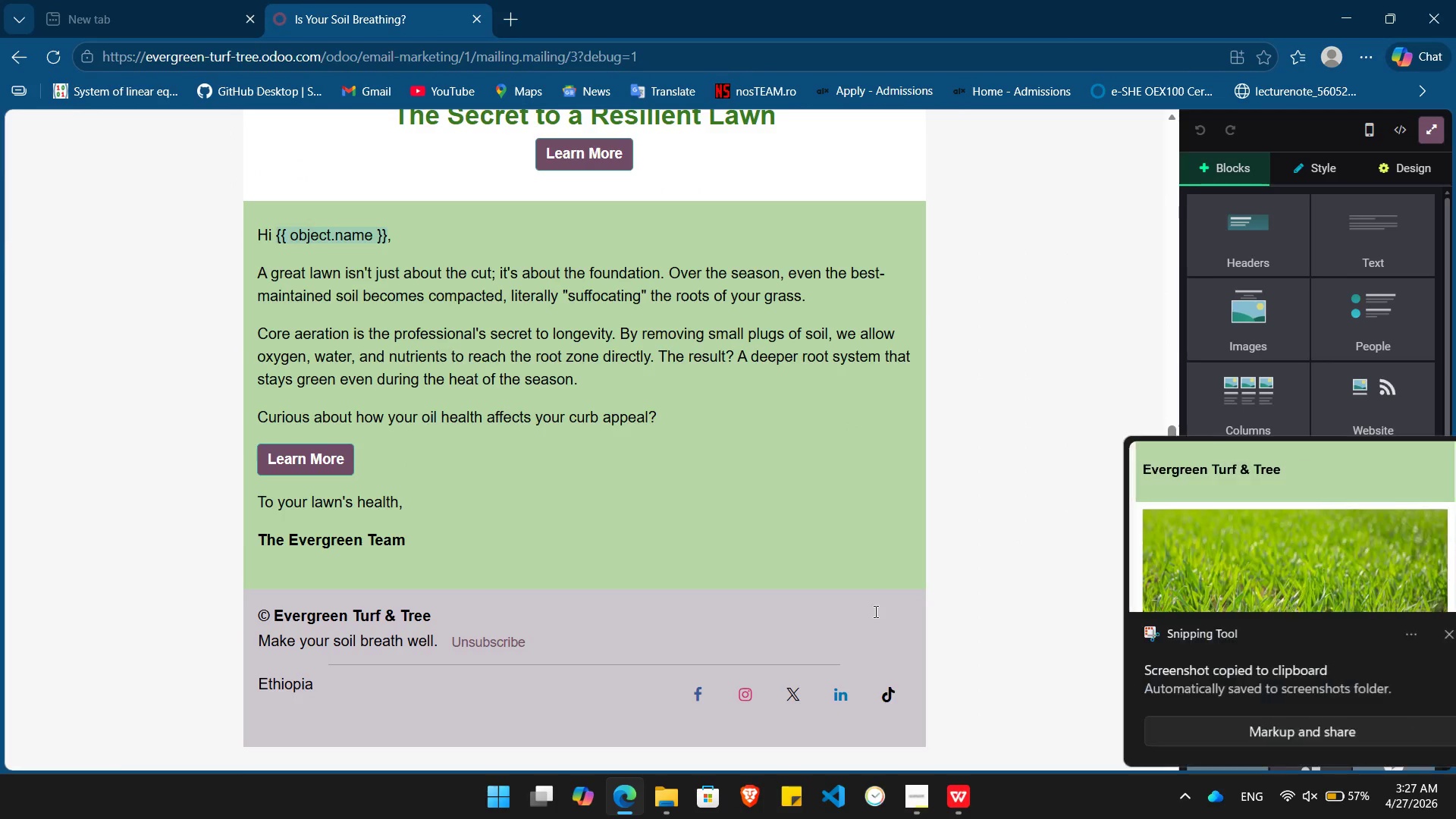 
key(PrintScreen)
 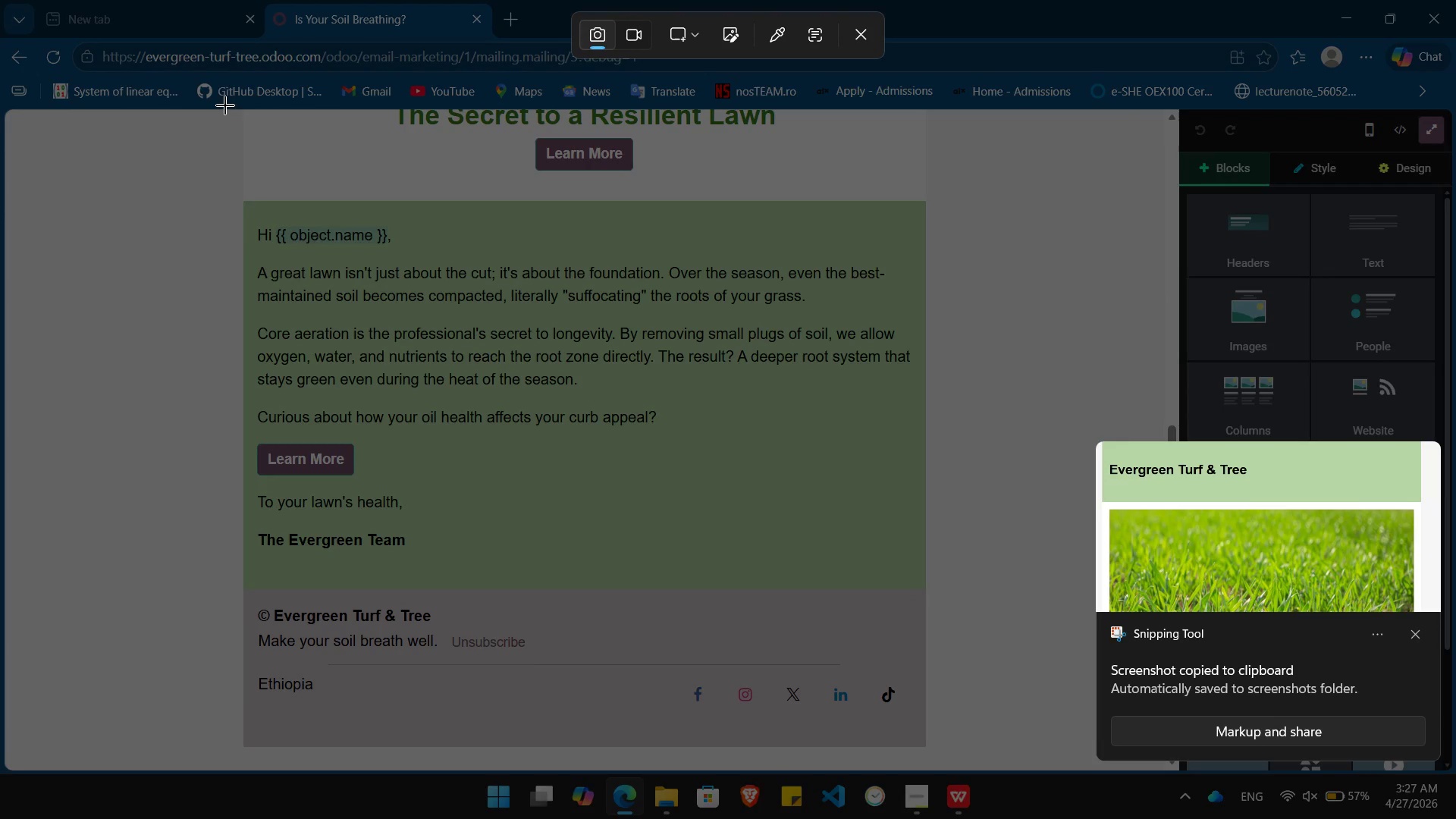 
left_click_drag(start_coordinate=[225, 107], to_coordinate=[966, 761])
 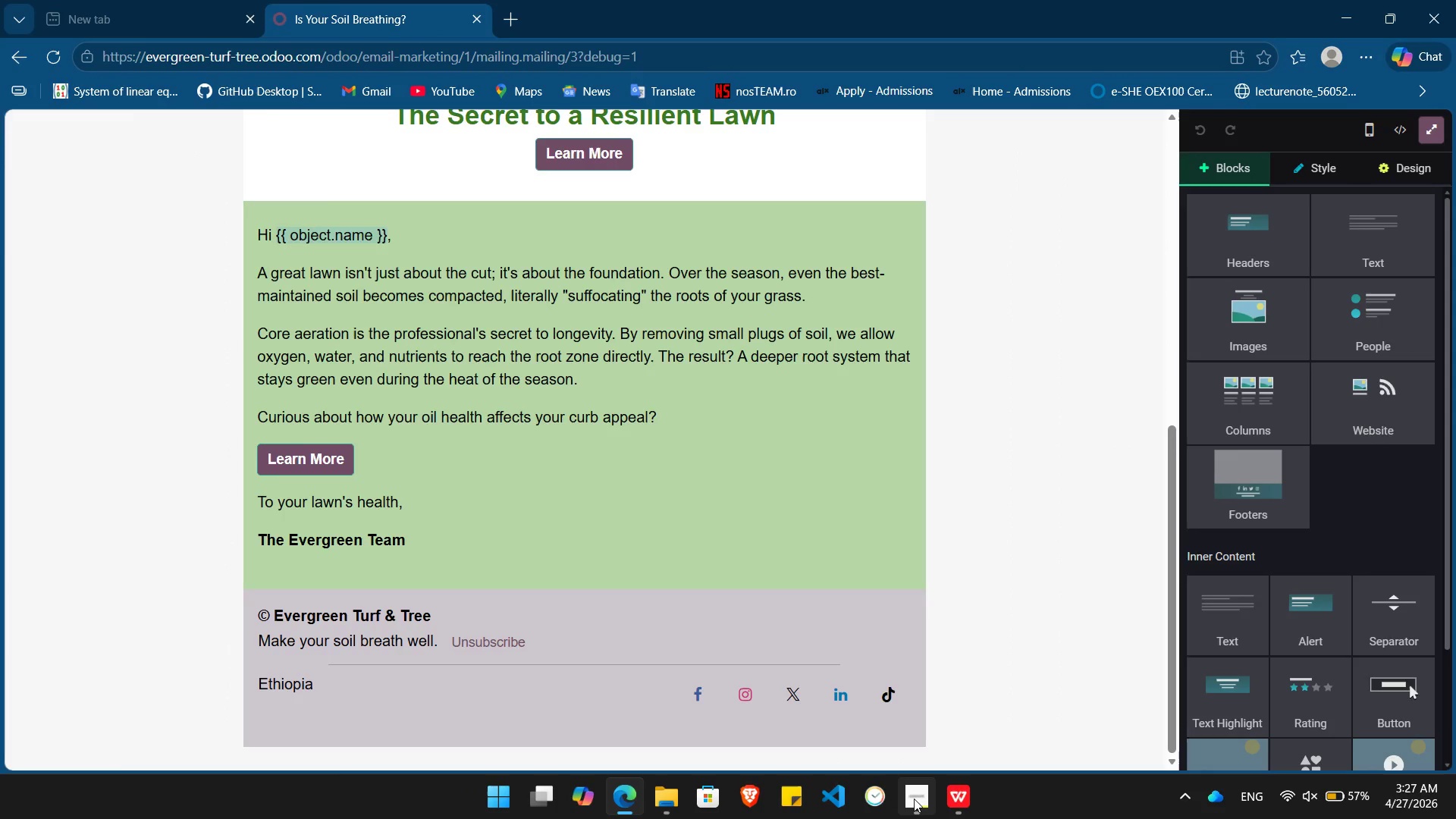 
left_click([910, 800])